 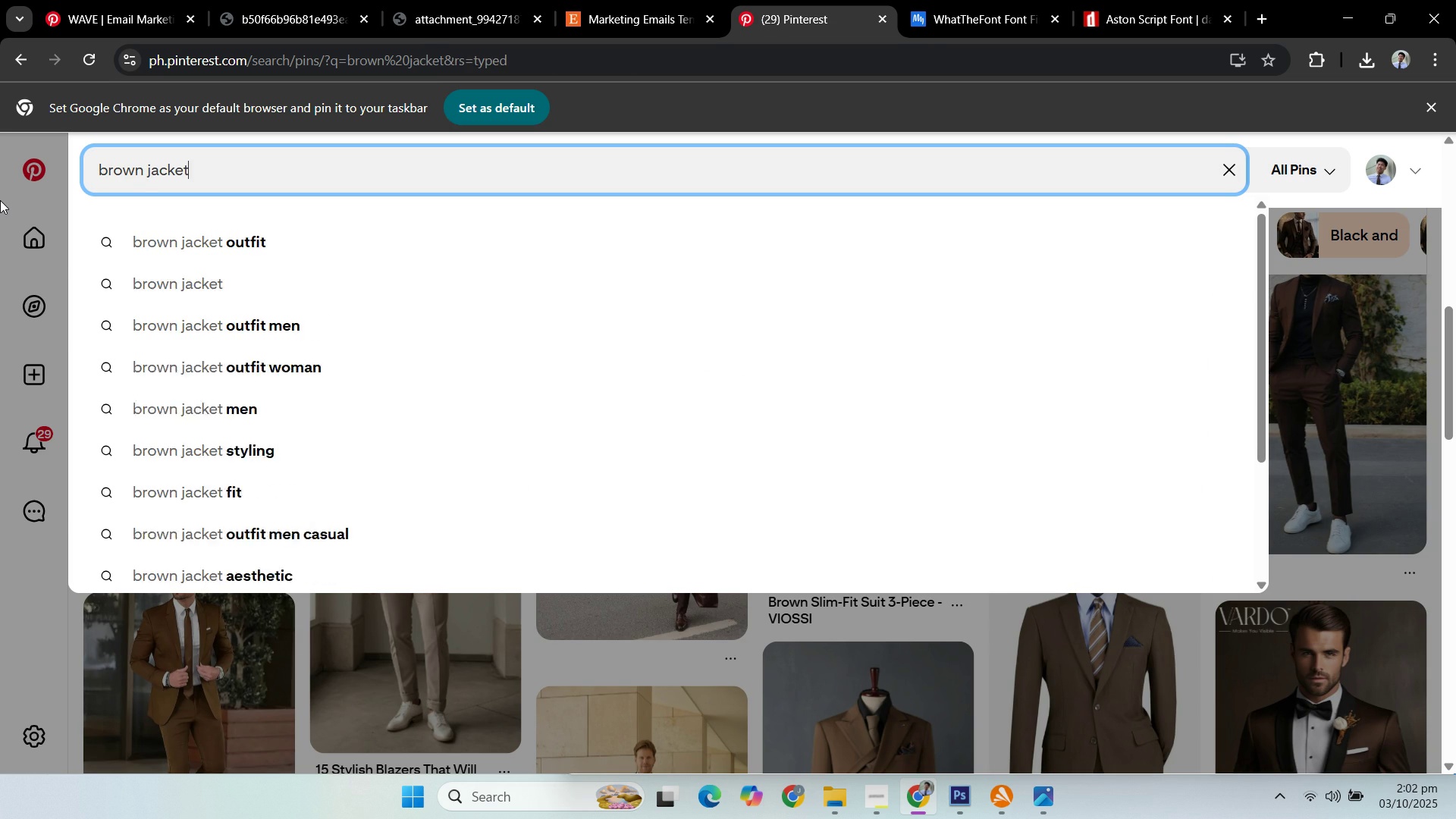 
key(Enter)
 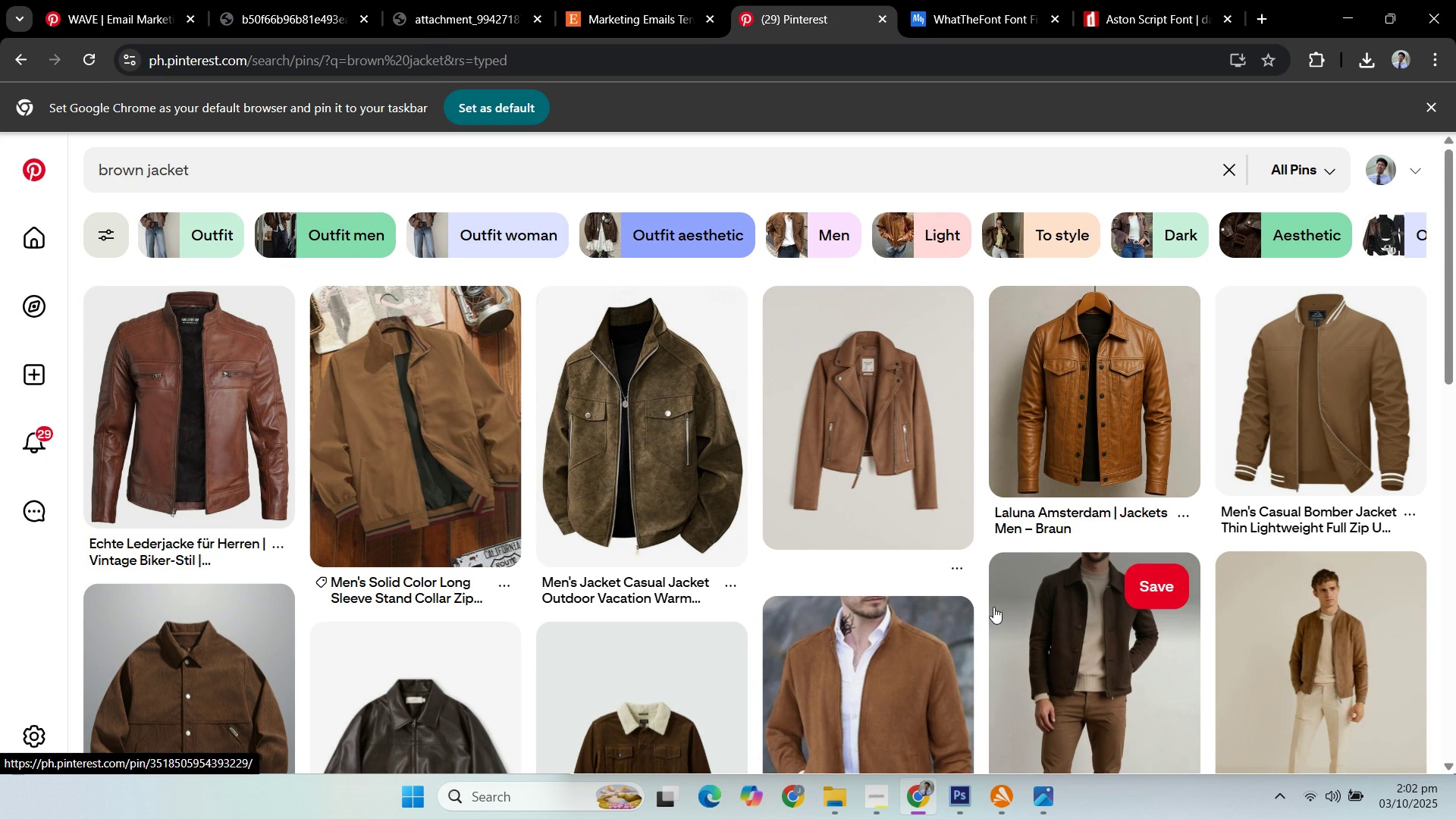 
mouse_move([965, 601])
 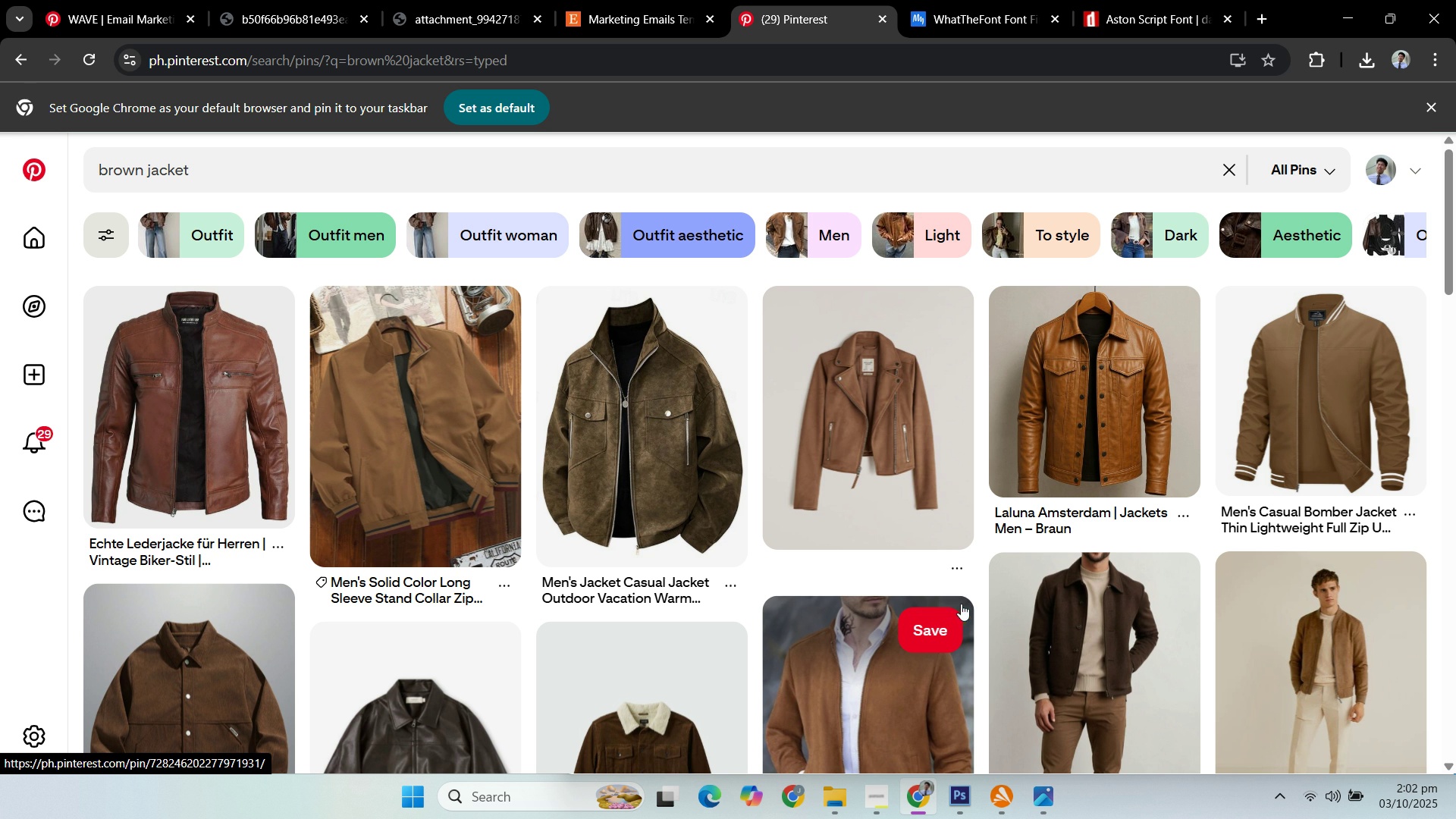 
left_click([204, 425])
 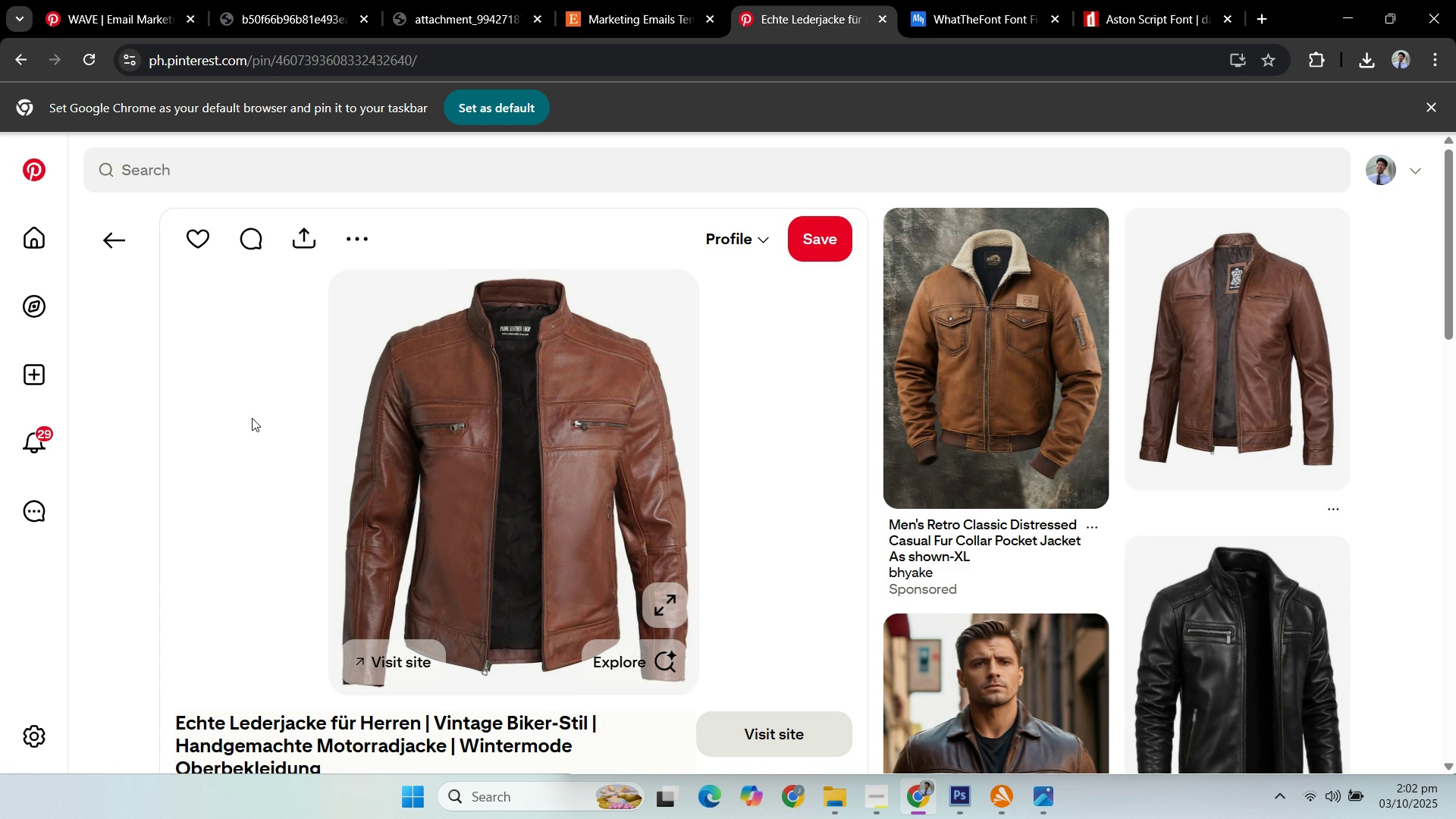 
wait(8.18)
 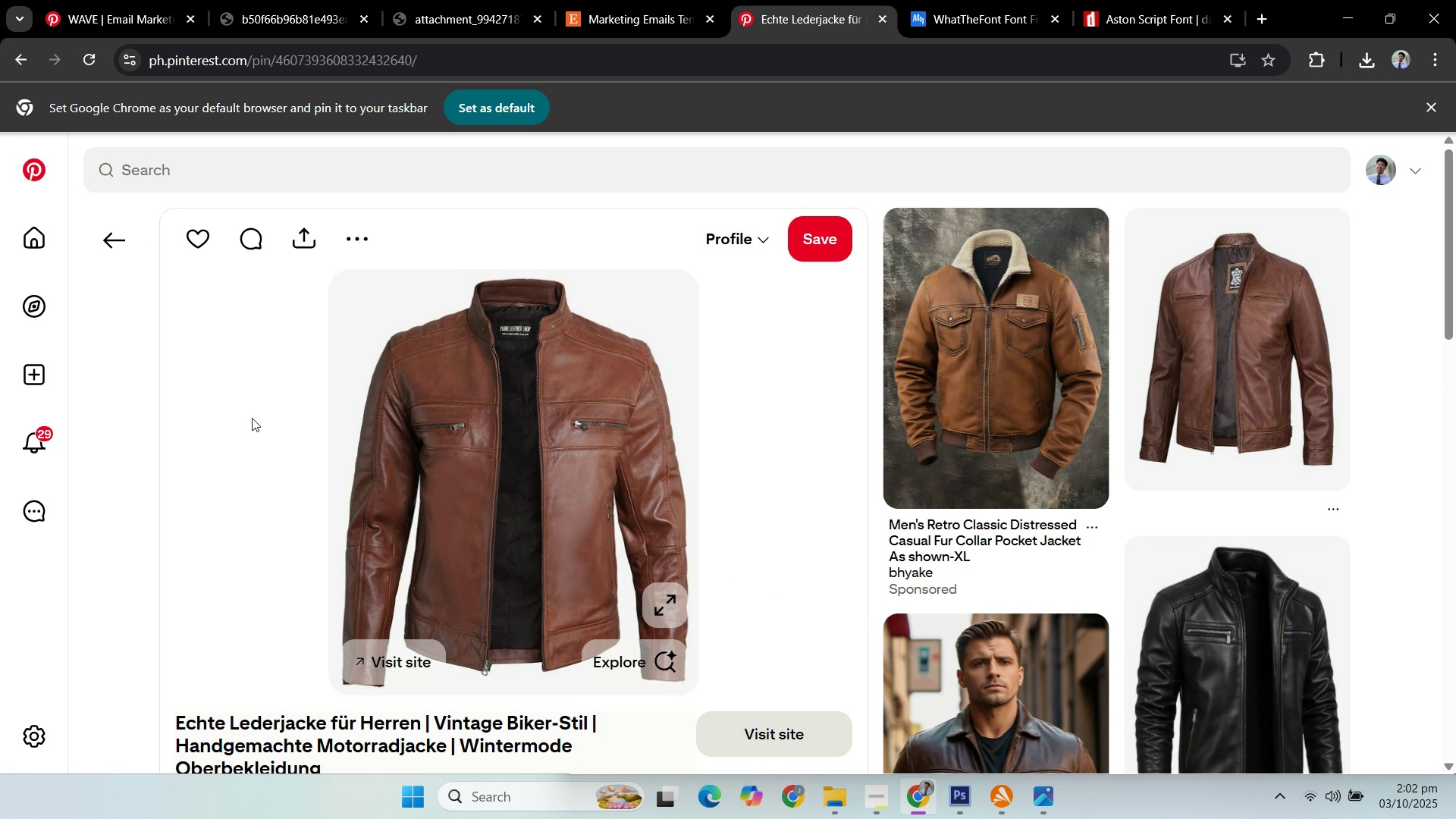 
scroll: coordinate [1318, 421], scroll_direction: down, amount: 11.0
 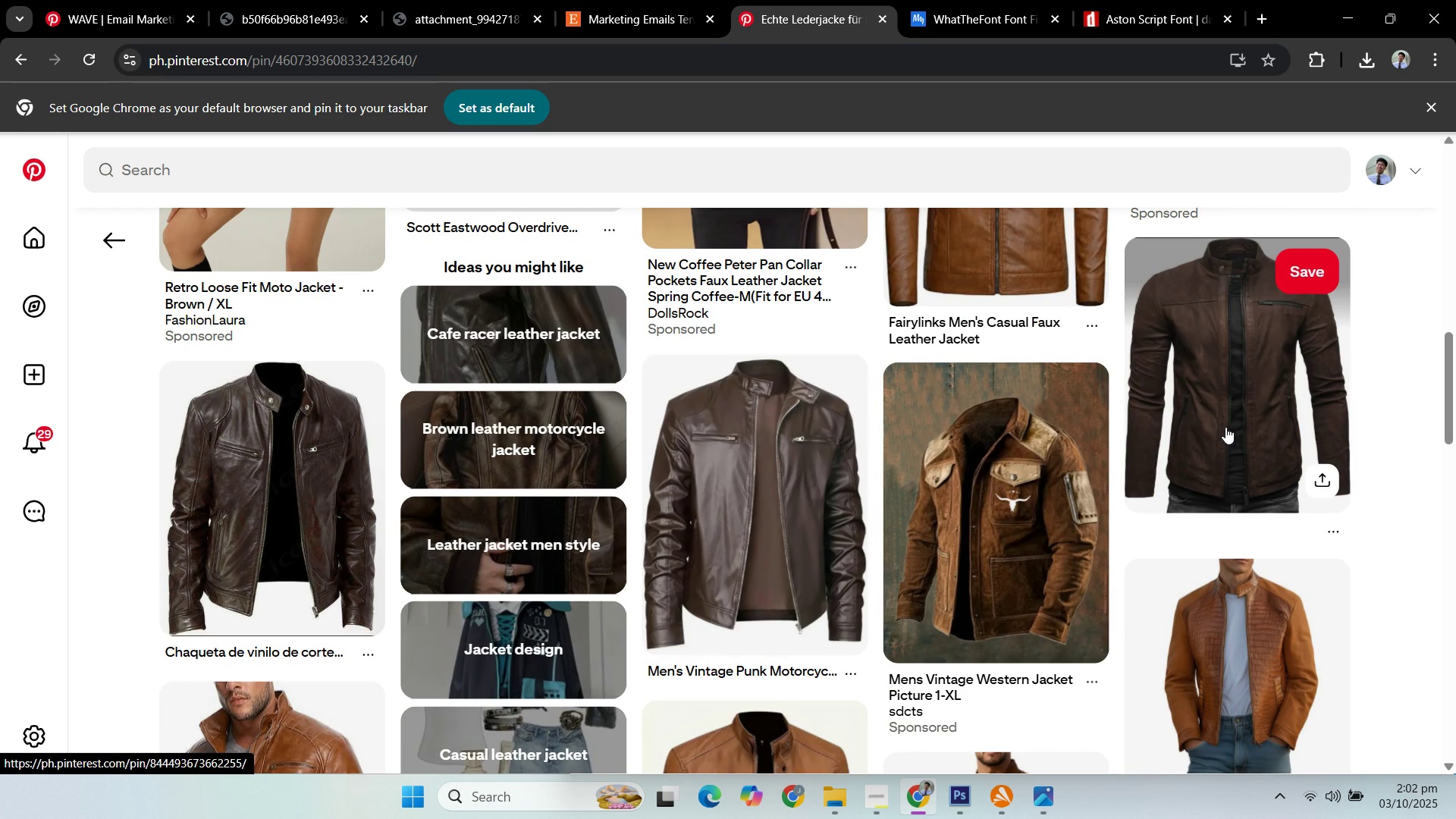 
scroll: coordinate [1115, 458], scroll_direction: up, amount: 13.0
 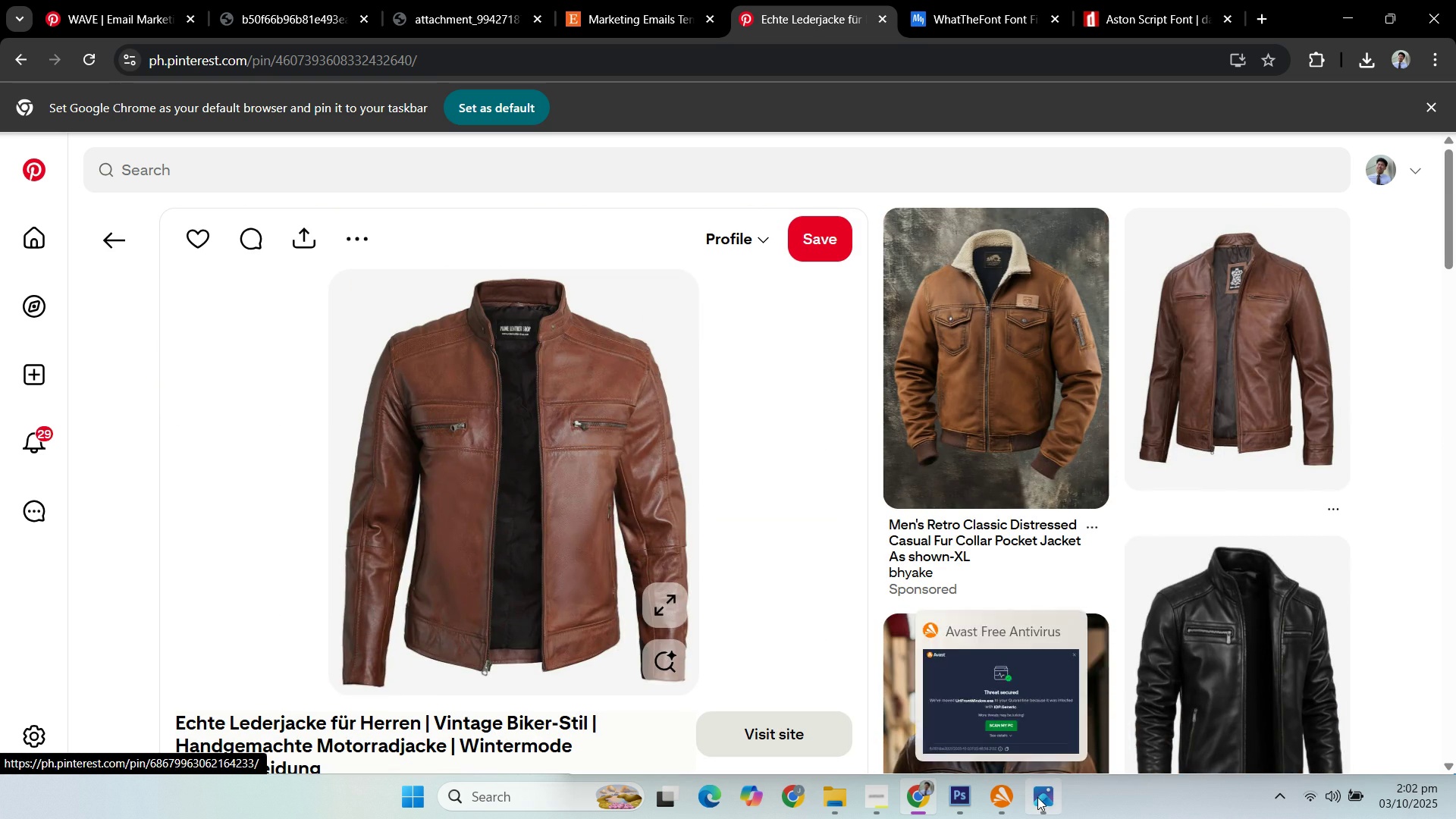 
left_click([1045, 797])
 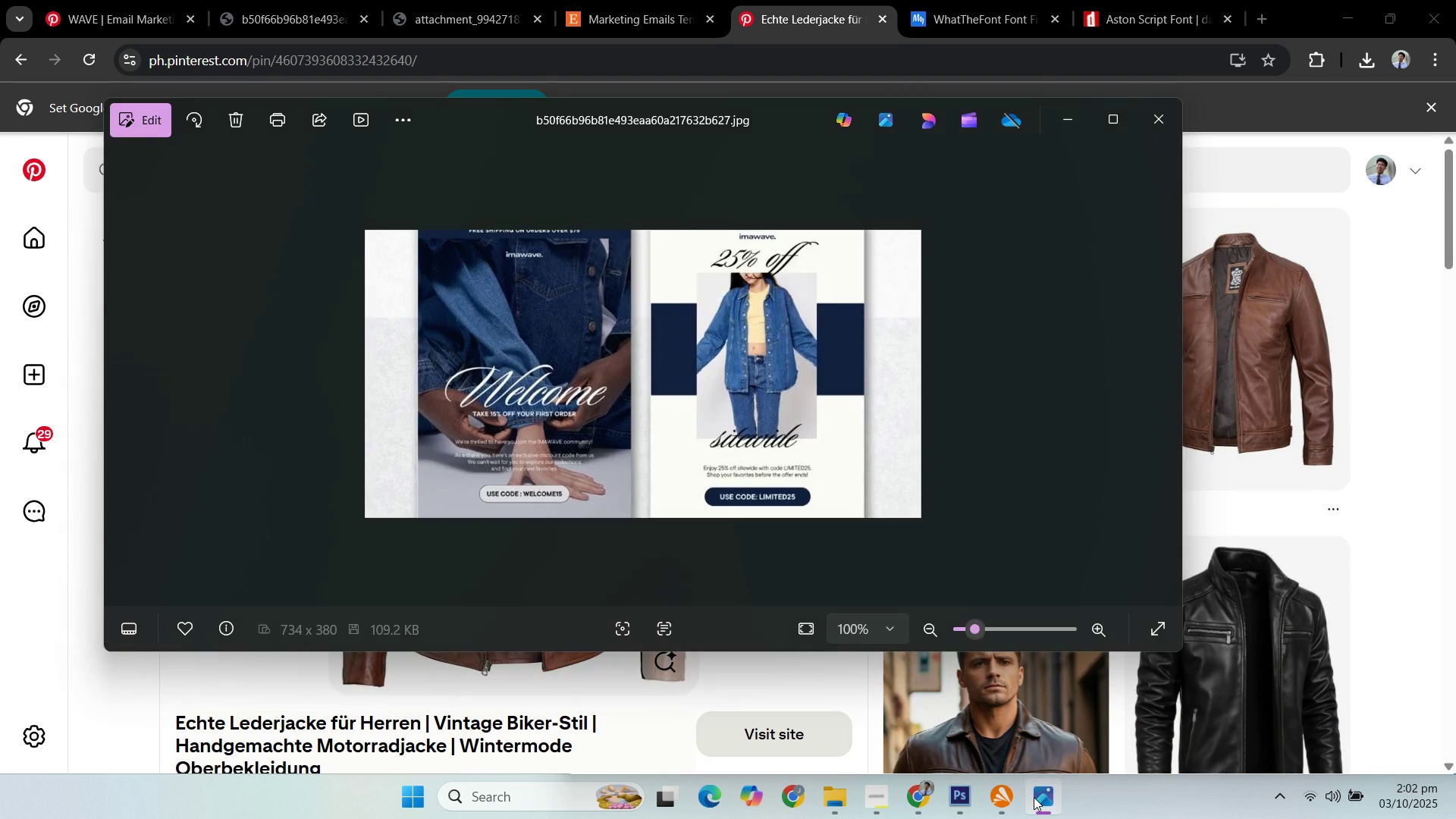 
left_click([1034, 797])
 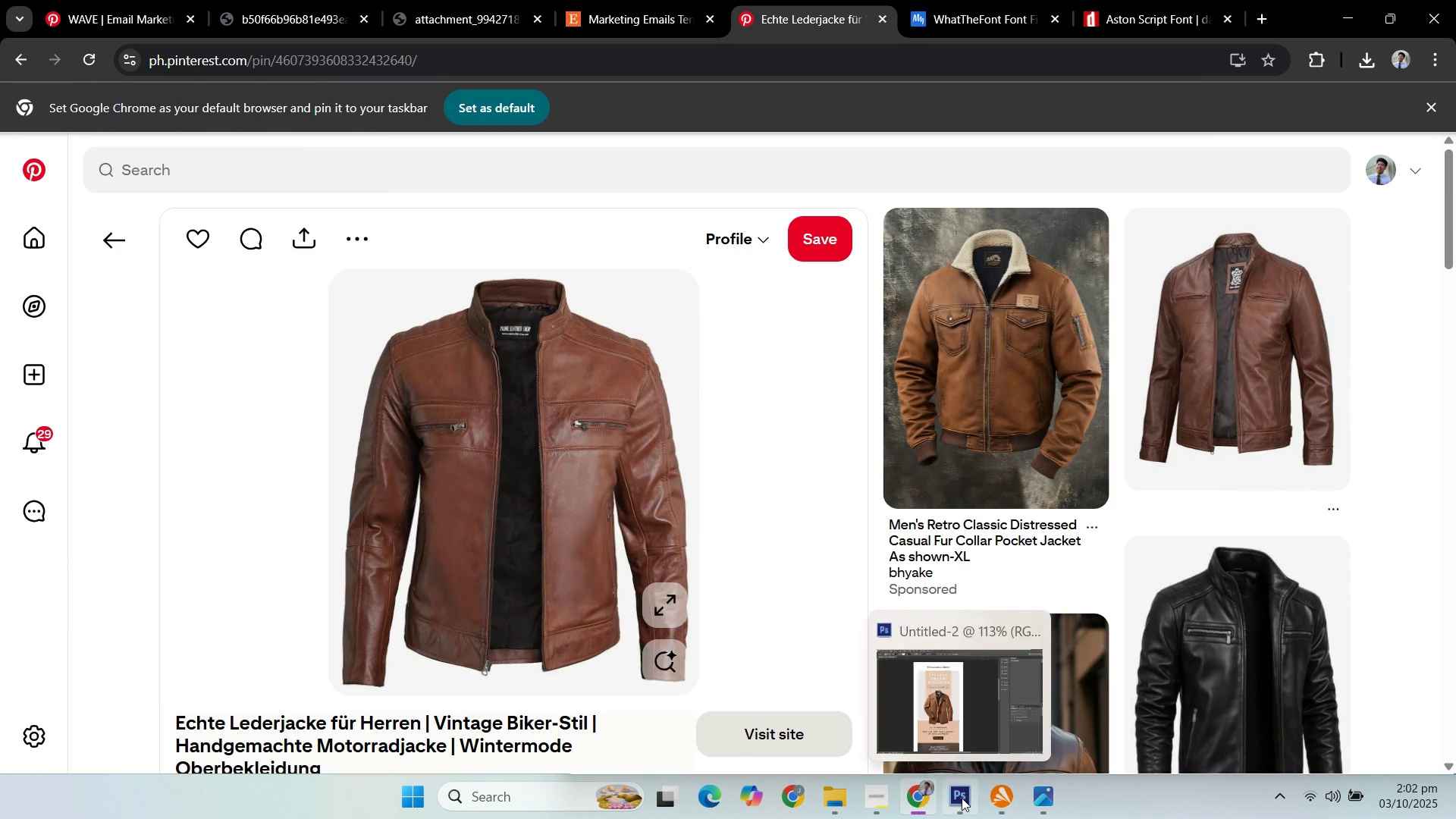 
left_click([962, 798])
 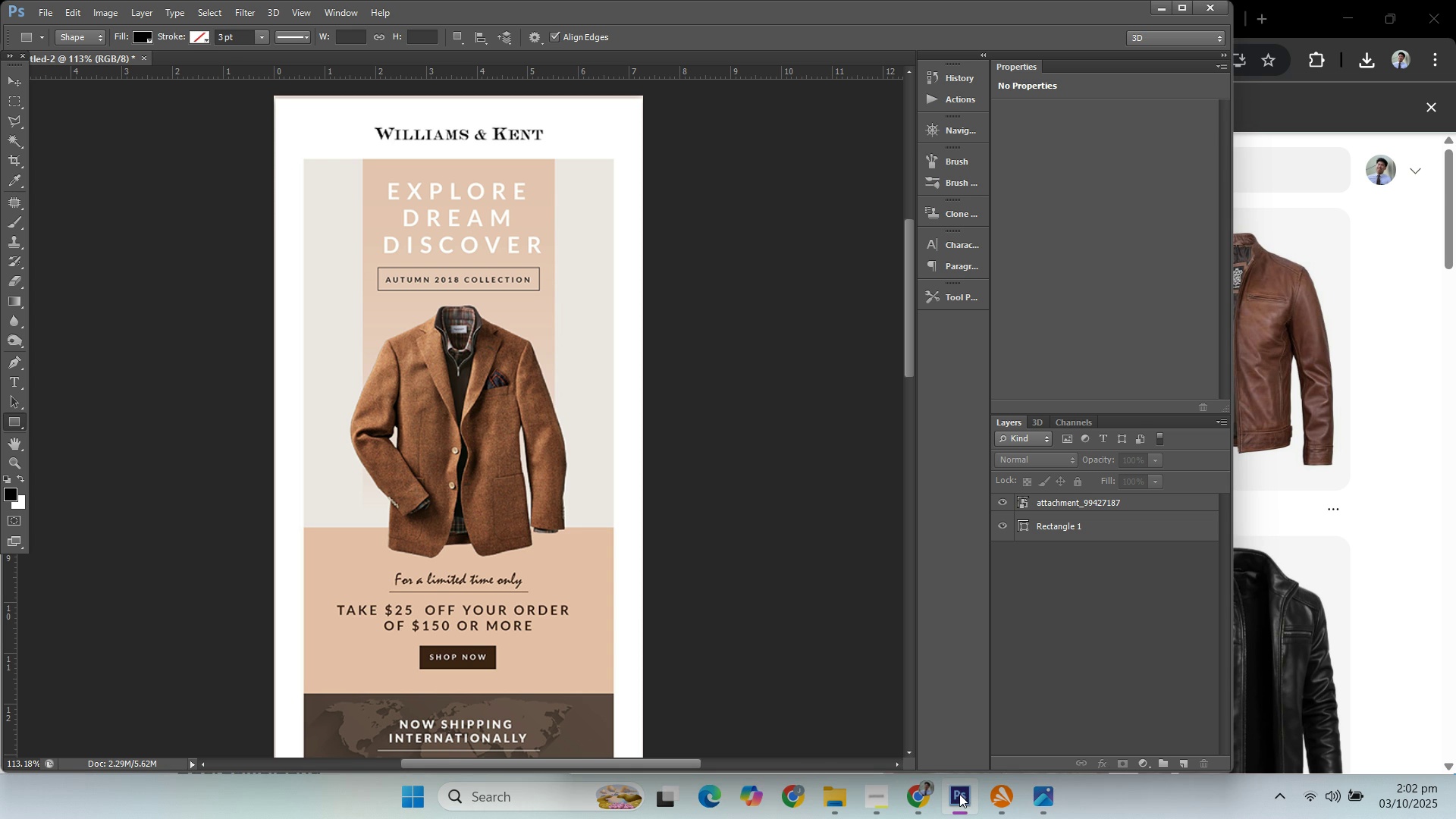 
left_click([961, 800])
 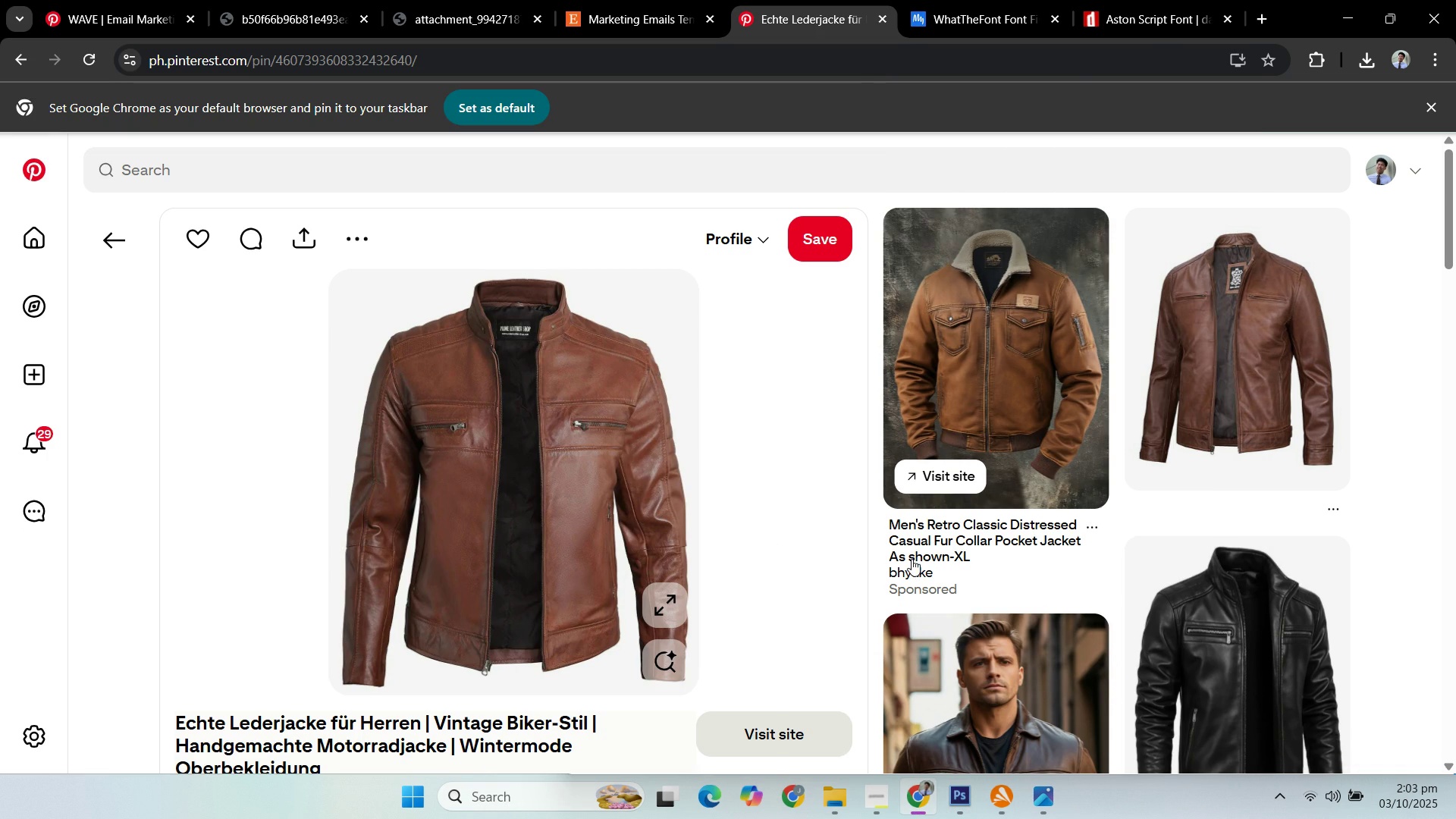 
scroll: coordinate [808, 531], scroll_direction: down, amount: 6.0
 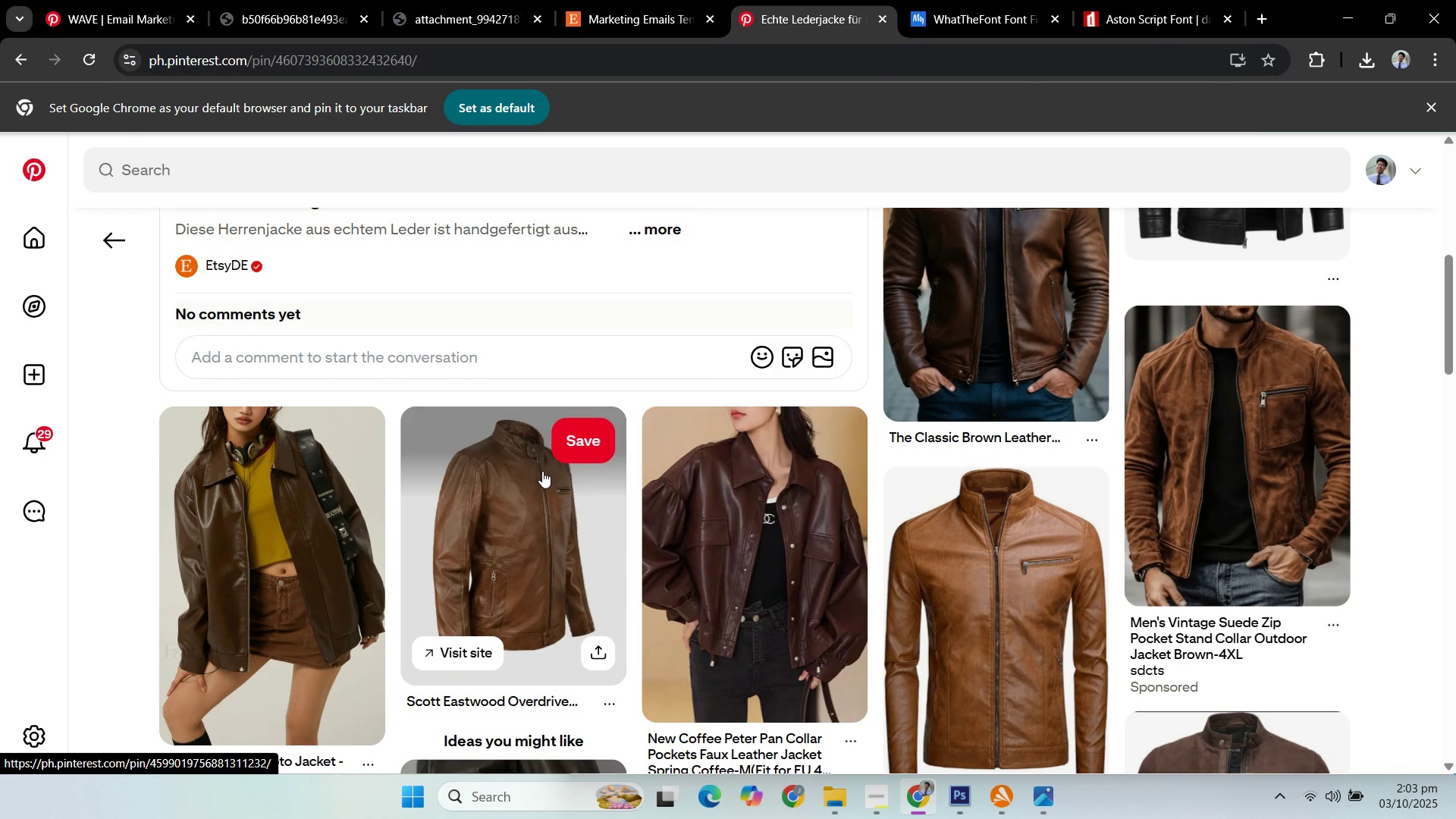 
scroll: coordinate [511, 496], scroll_direction: up, amount: 7.0
 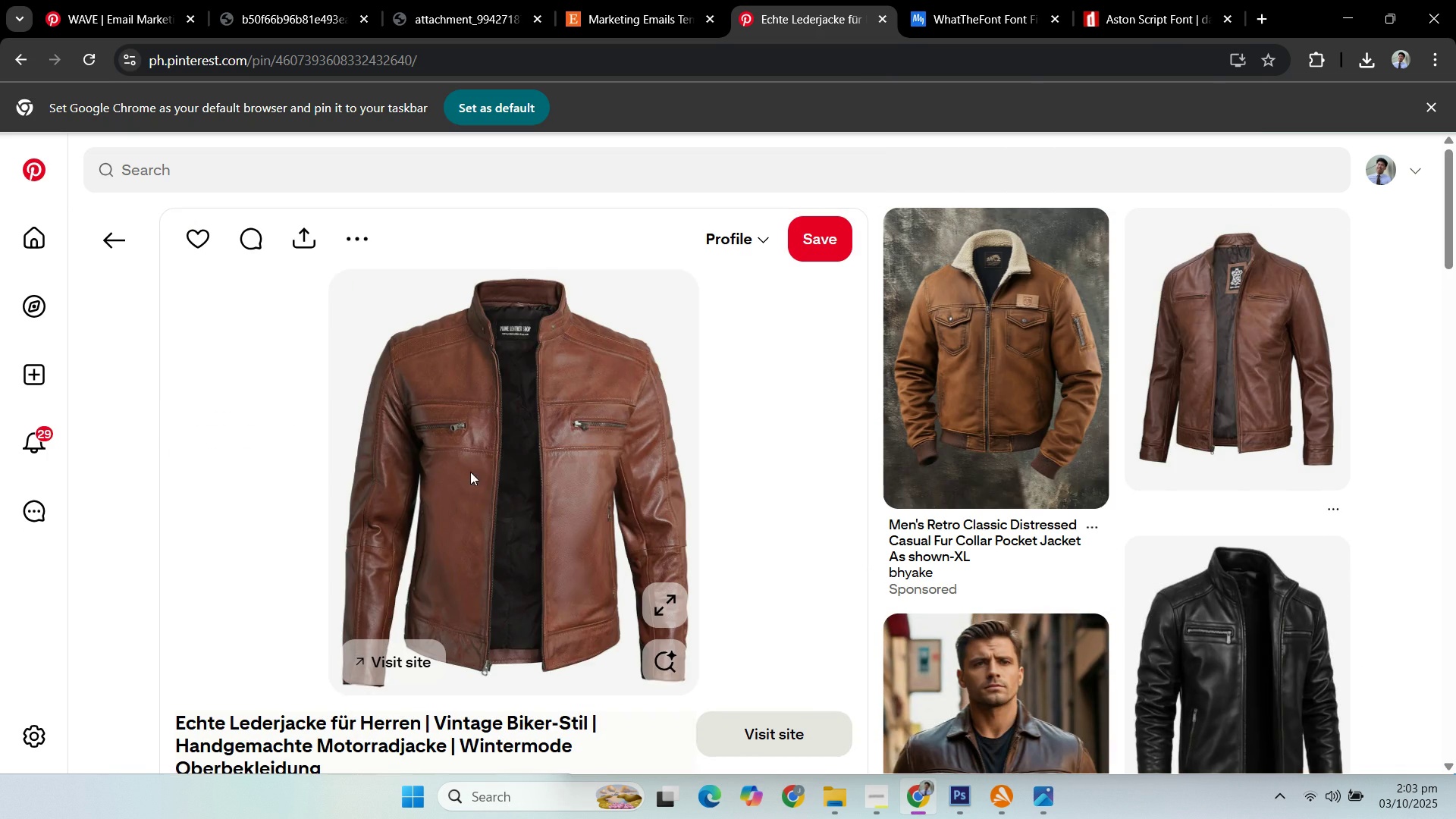 
scroll: coordinate [459, 433], scroll_direction: down, amount: 15.0
 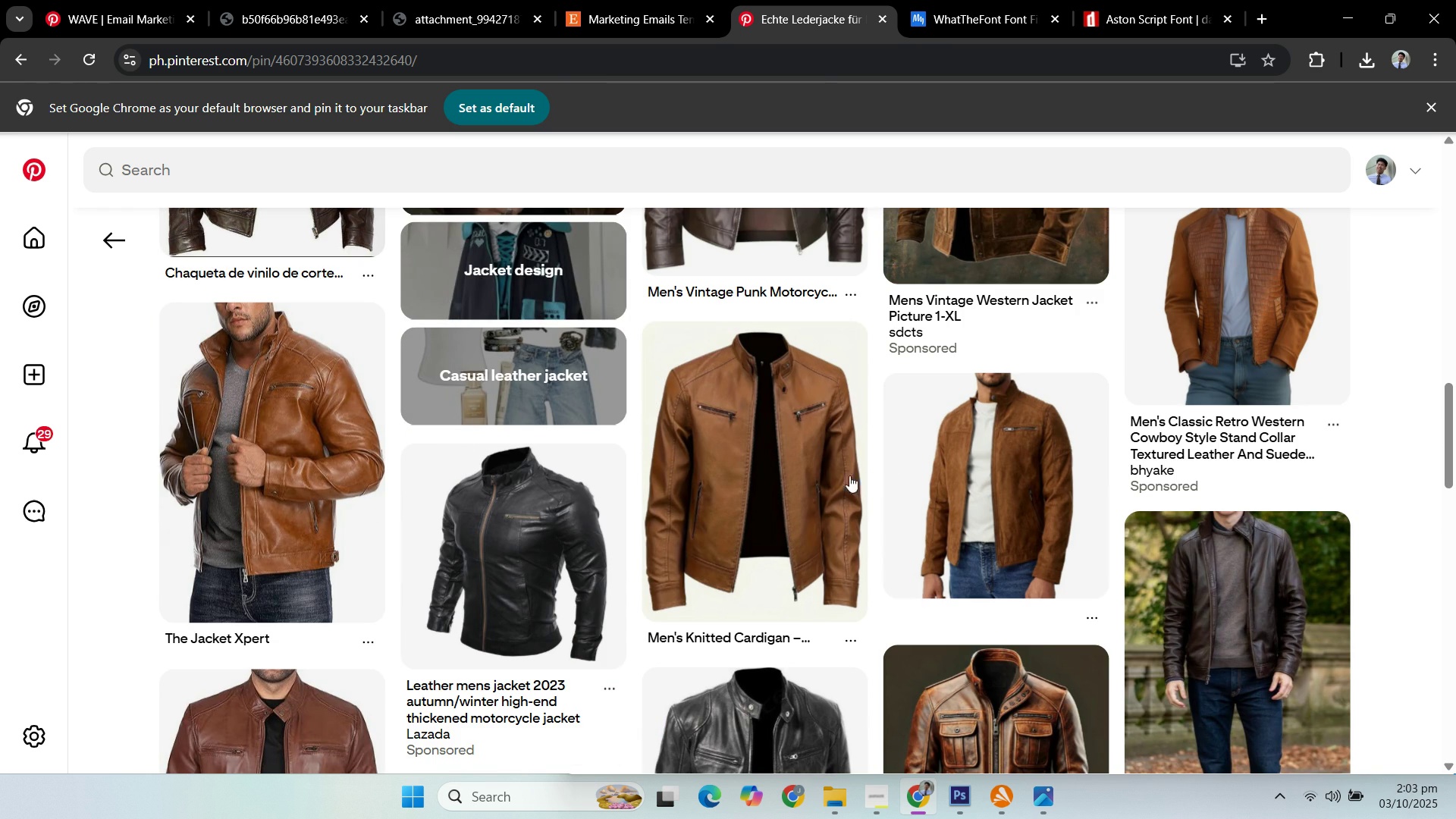 
left_click([824, 464])
 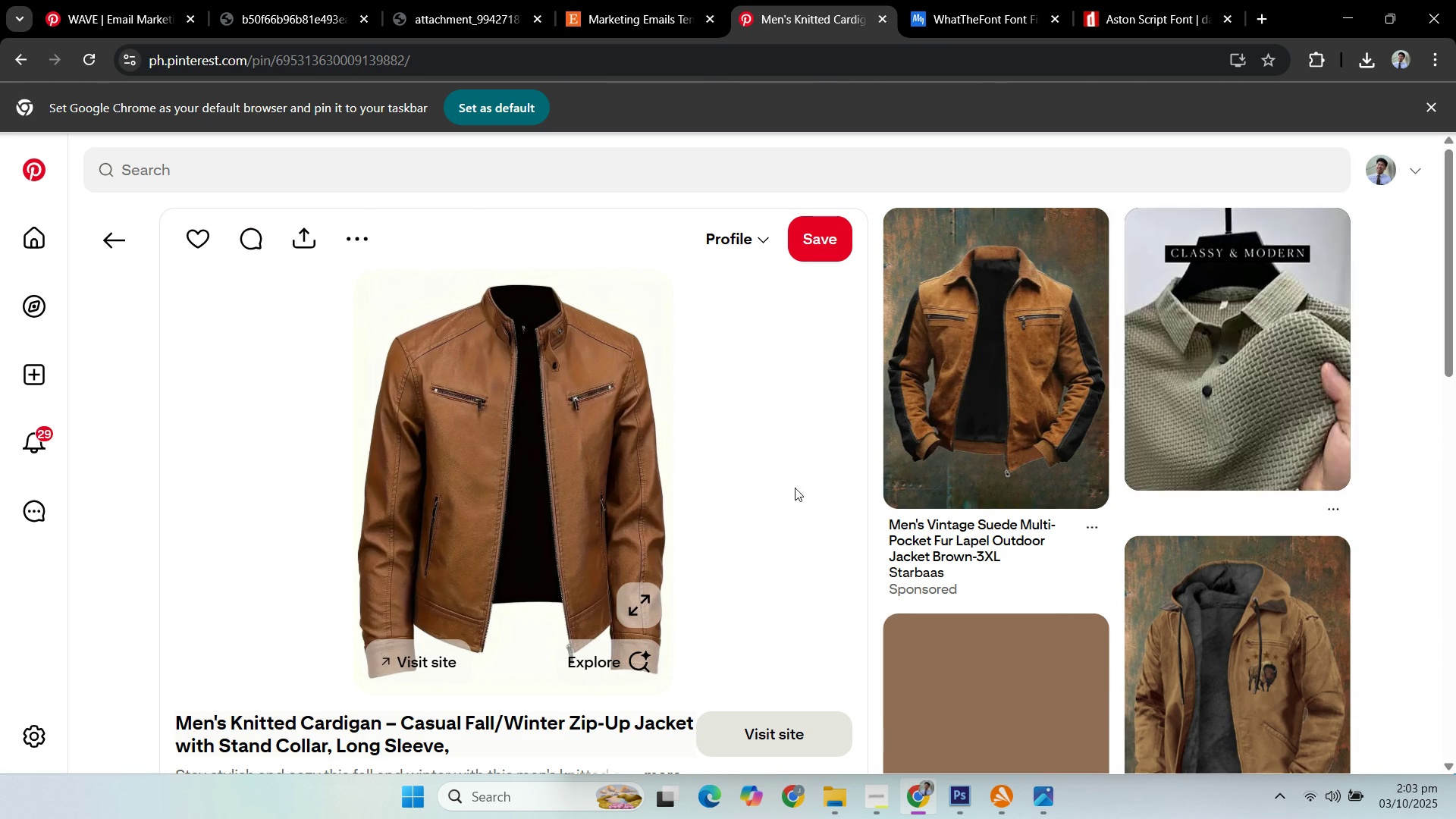 
mouse_move([1113, 545])
 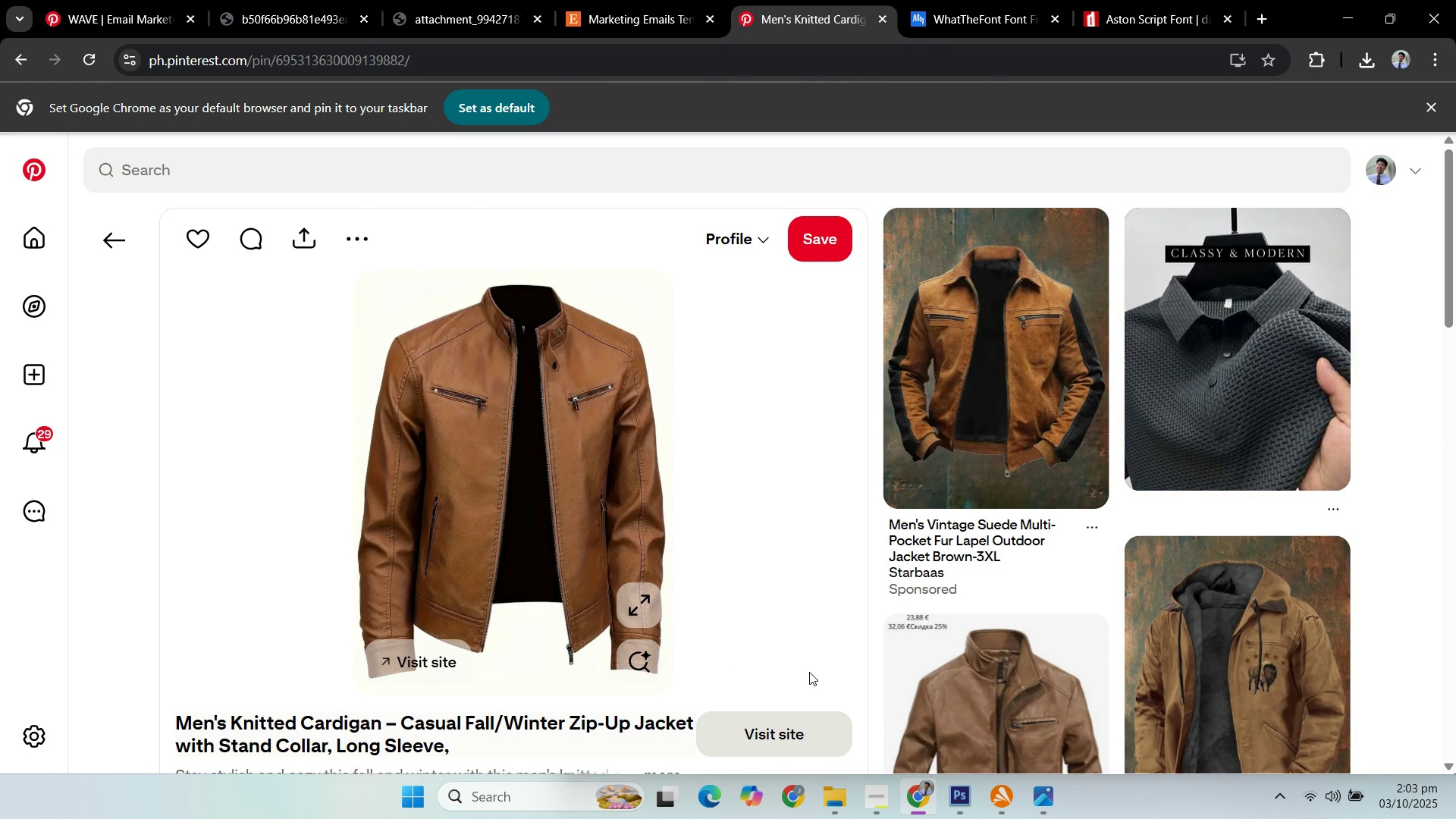 
scroll: coordinate [638, 448], scroll_direction: down, amount: 7.0
 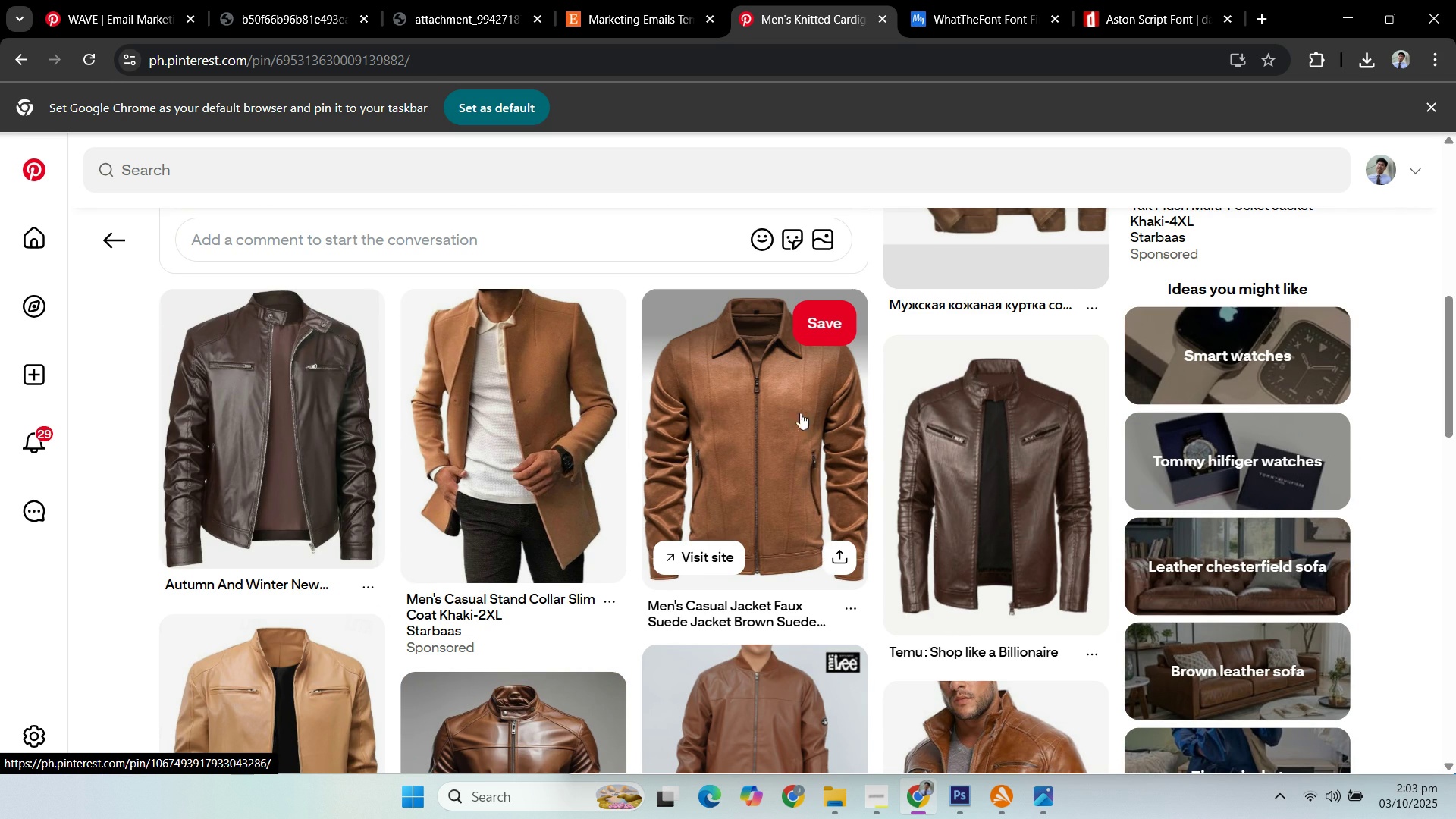 
wait(5.01)
 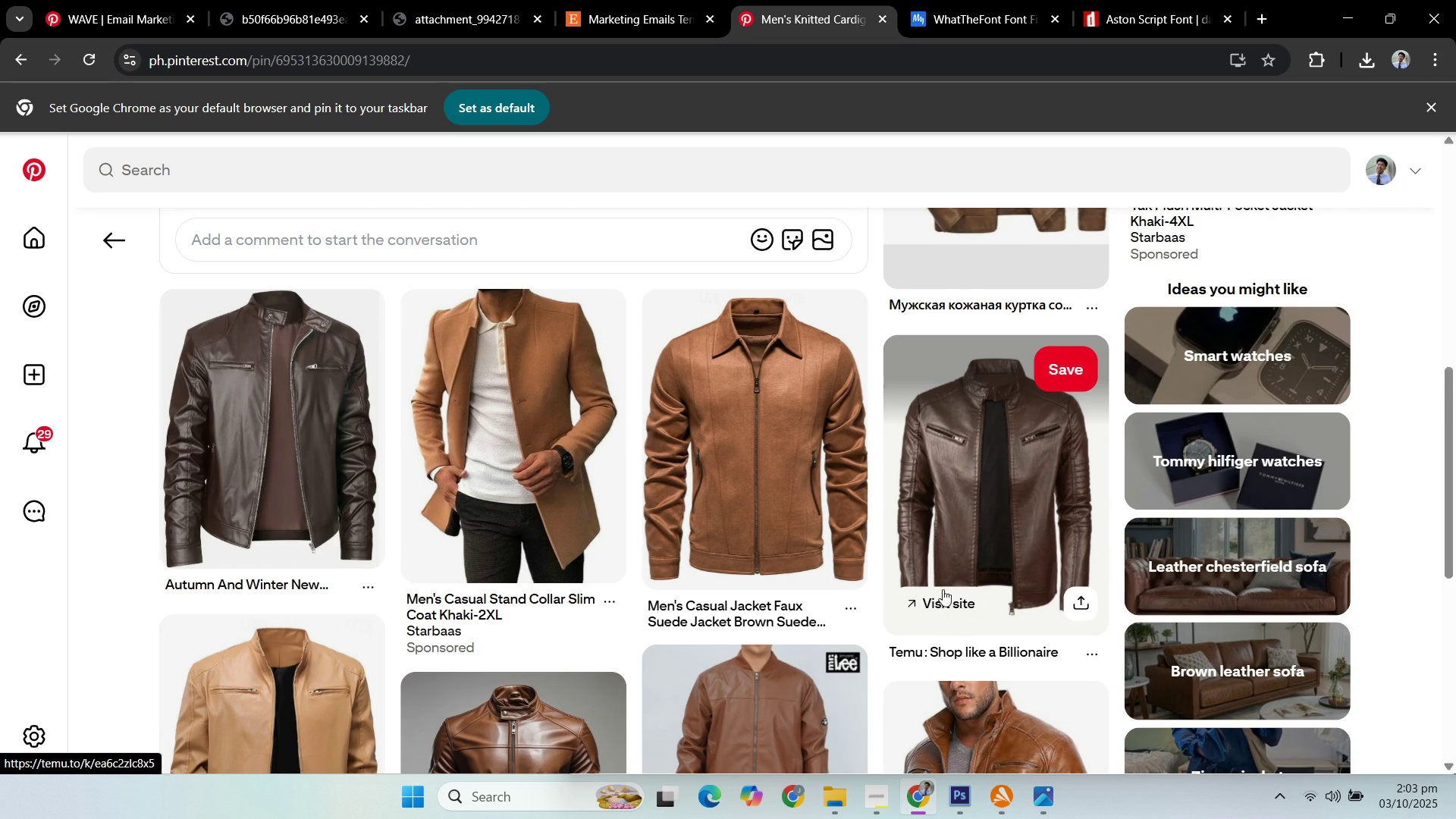 
left_click([758, 382])
 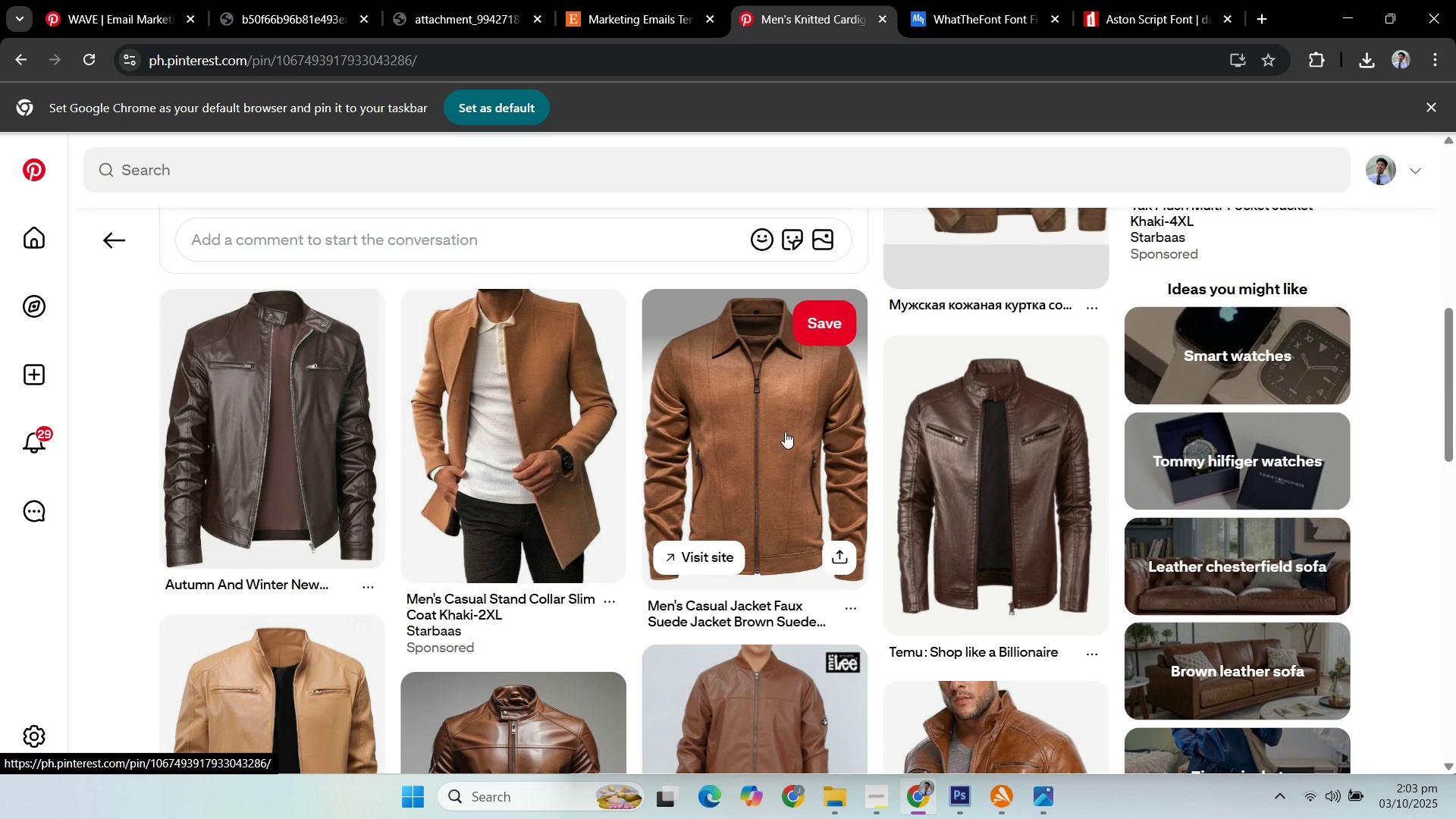 
scroll: coordinate [857, 469], scroll_direction: down, amount: 4.0
 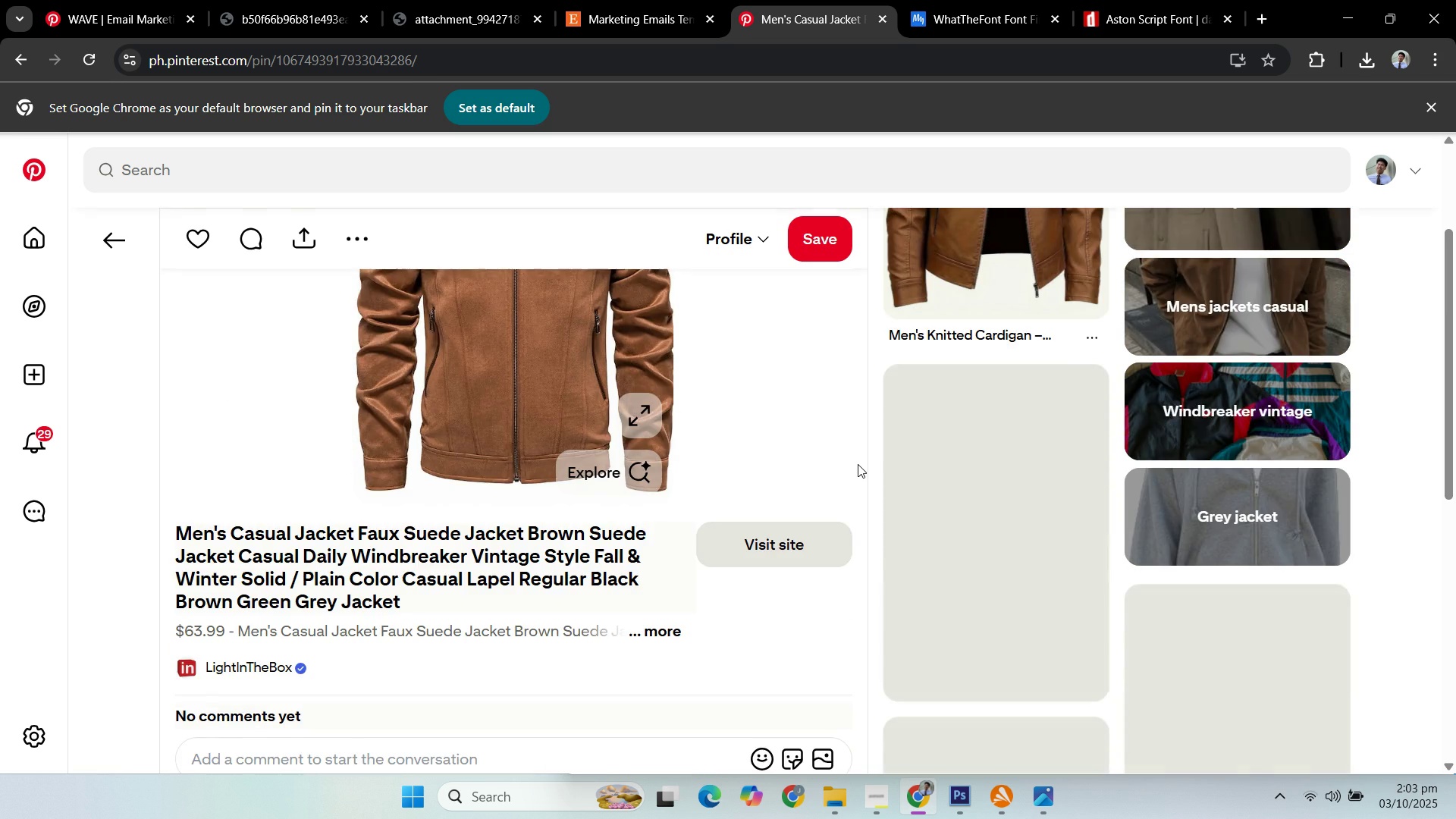 
scroll: coordinate [854, 464], scroll_direction: up, amount: 3.0
 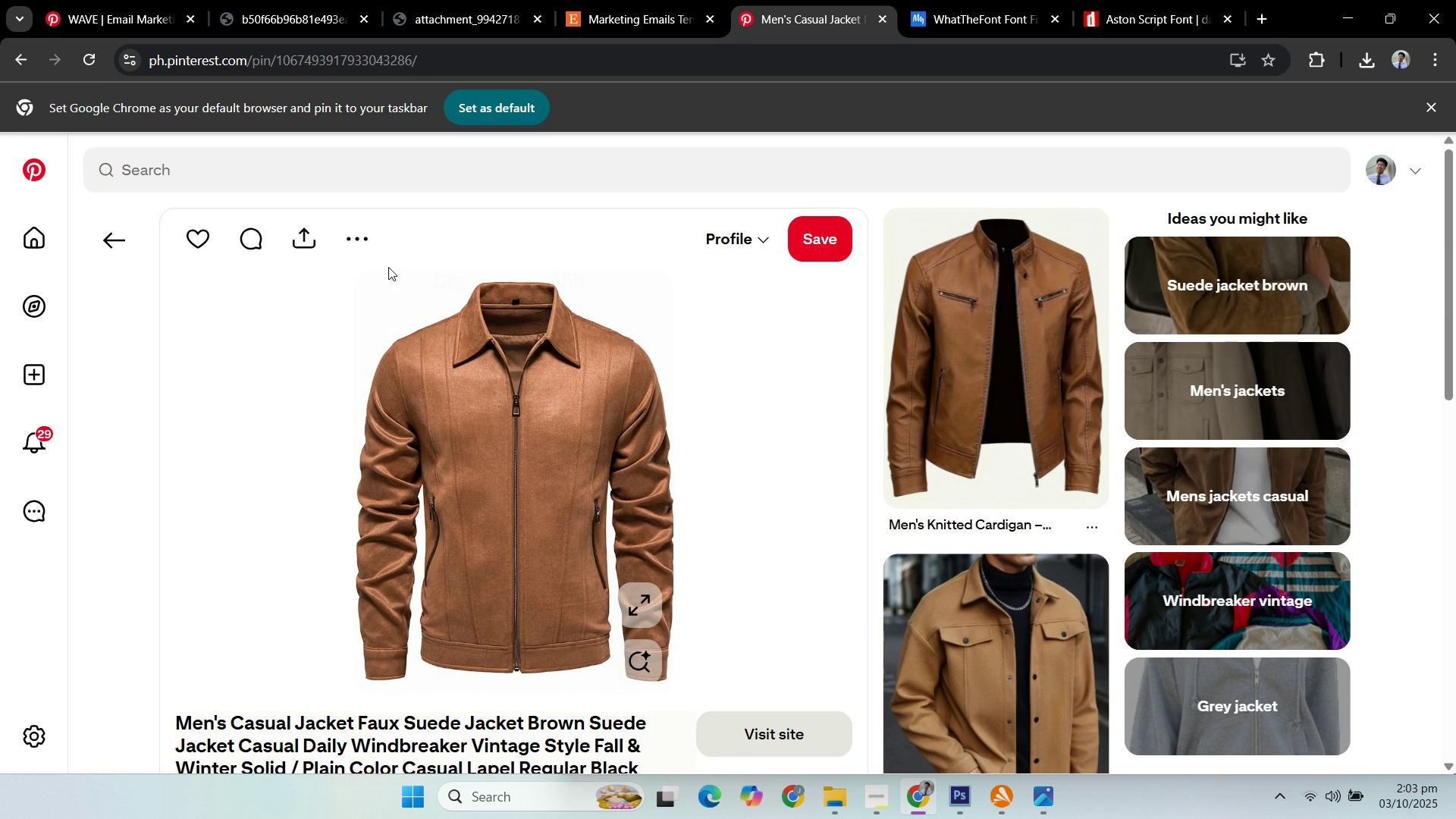 
left_click([361, 228])
 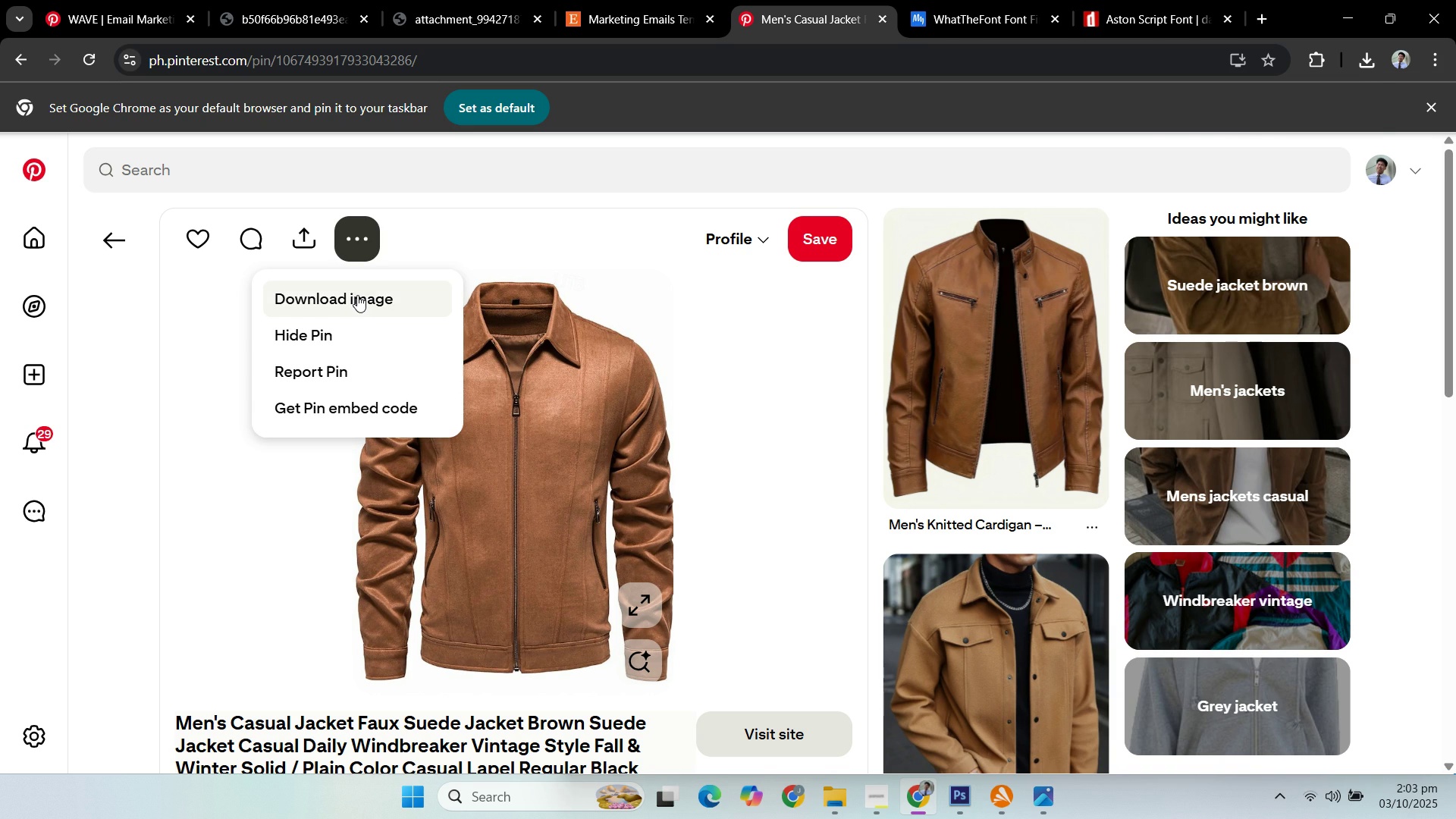 
left_click([357, 294])
 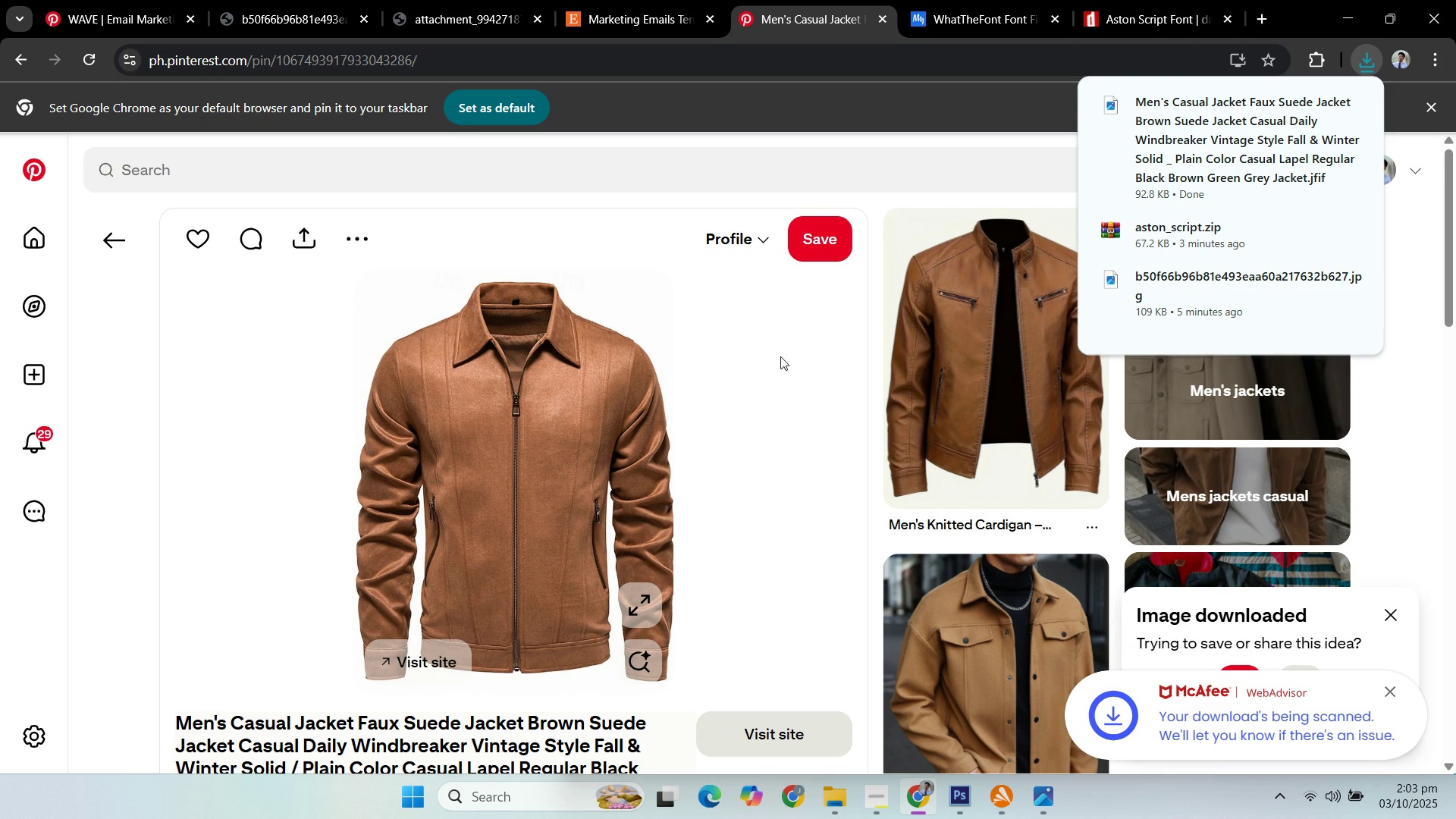 
scroll: coordinate [820, 356], scroll_direction: down, amount: 12.0
 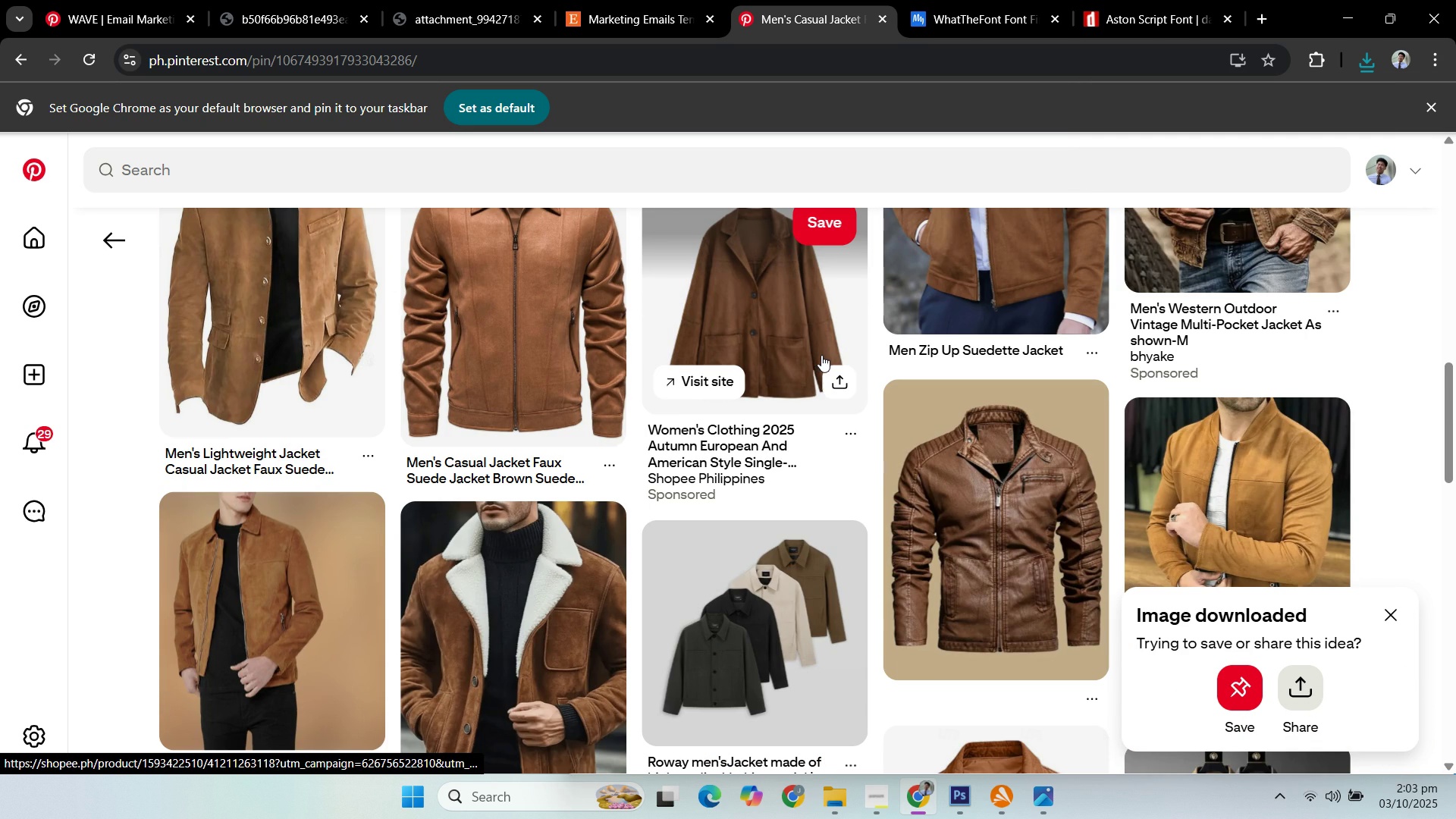 
scroll: coordinate [752, 382], scroll_direction: up, amount: 14.0
 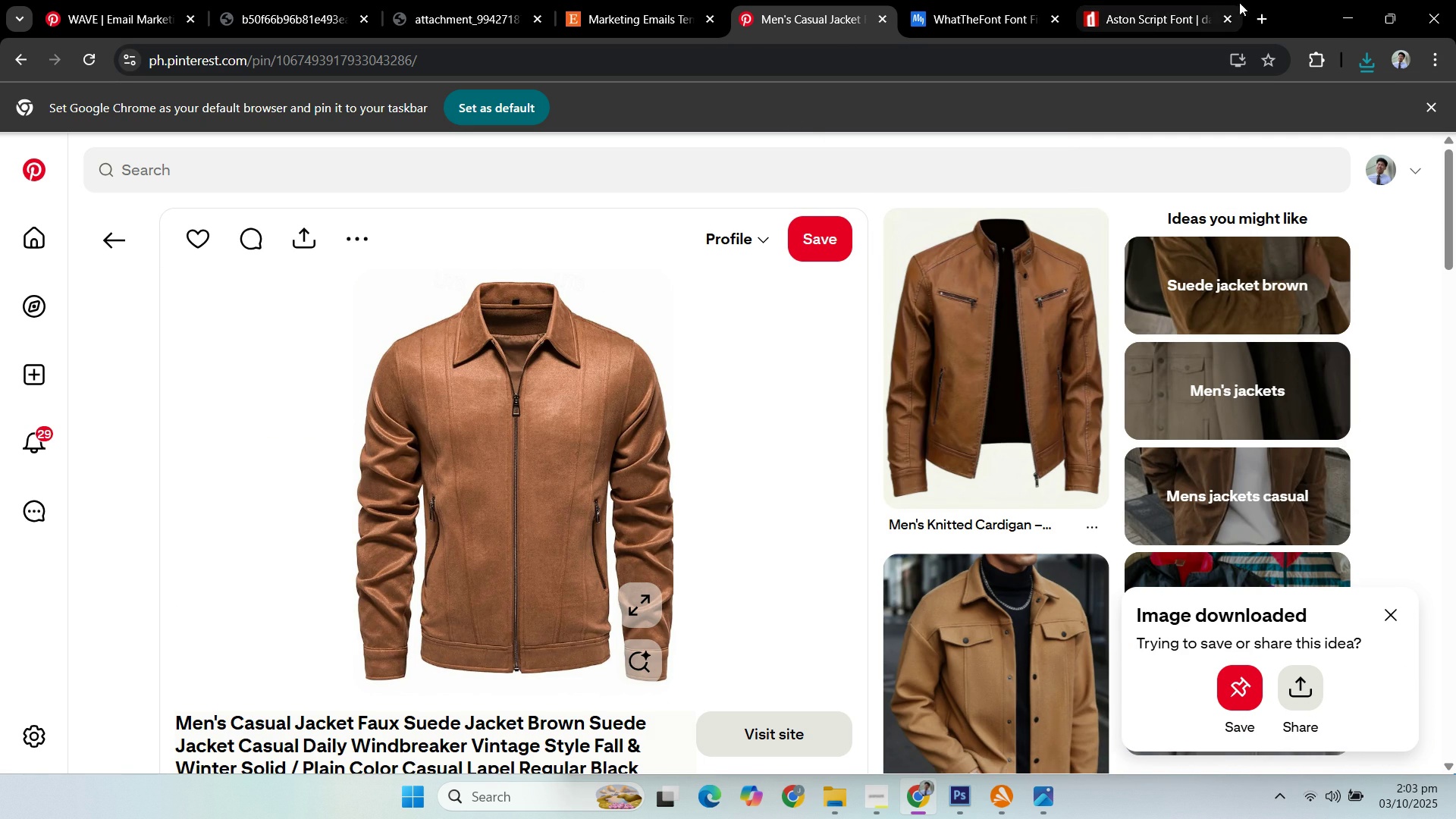 
left_click([1258, 18])
 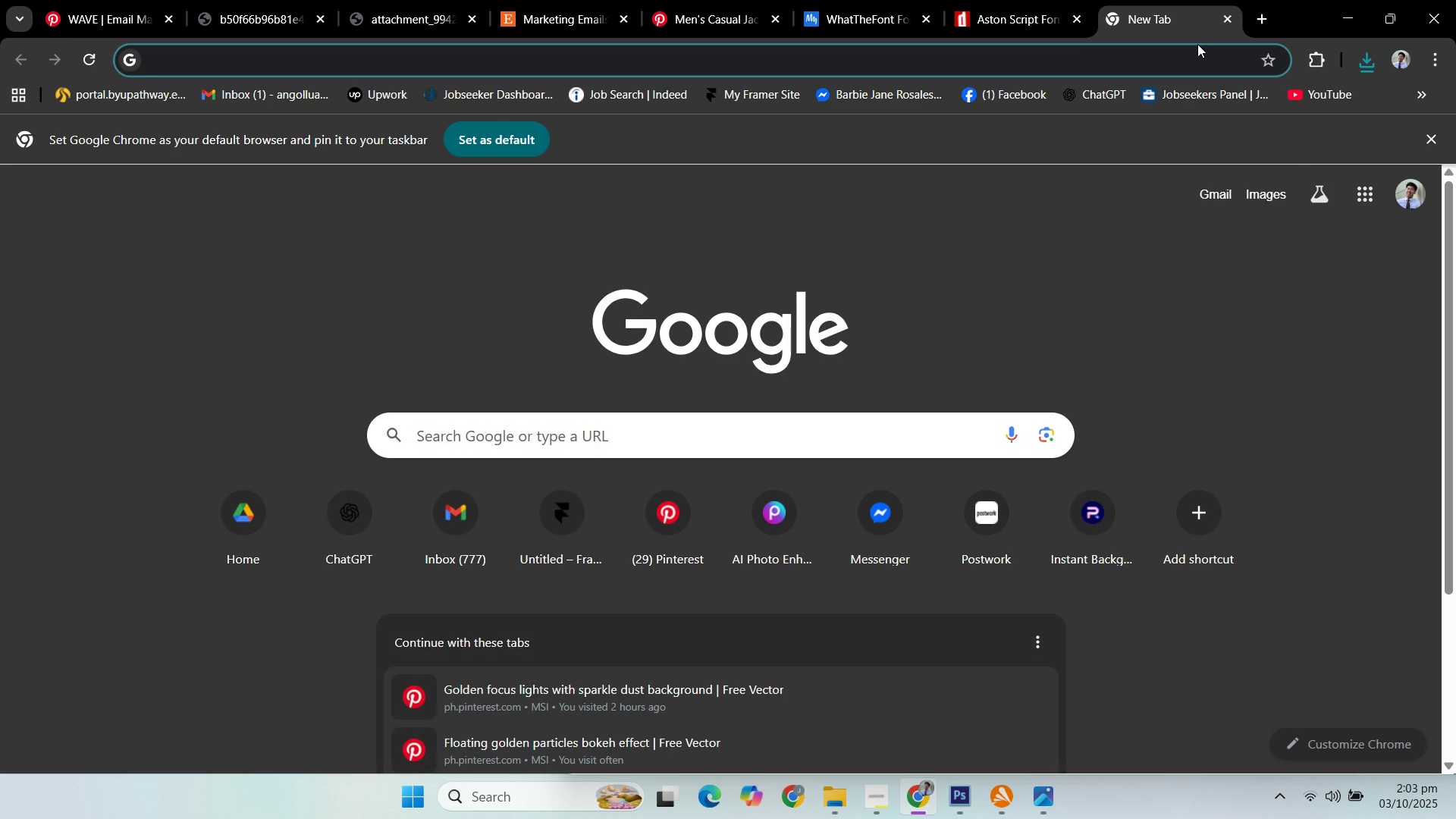 
type(pic)
 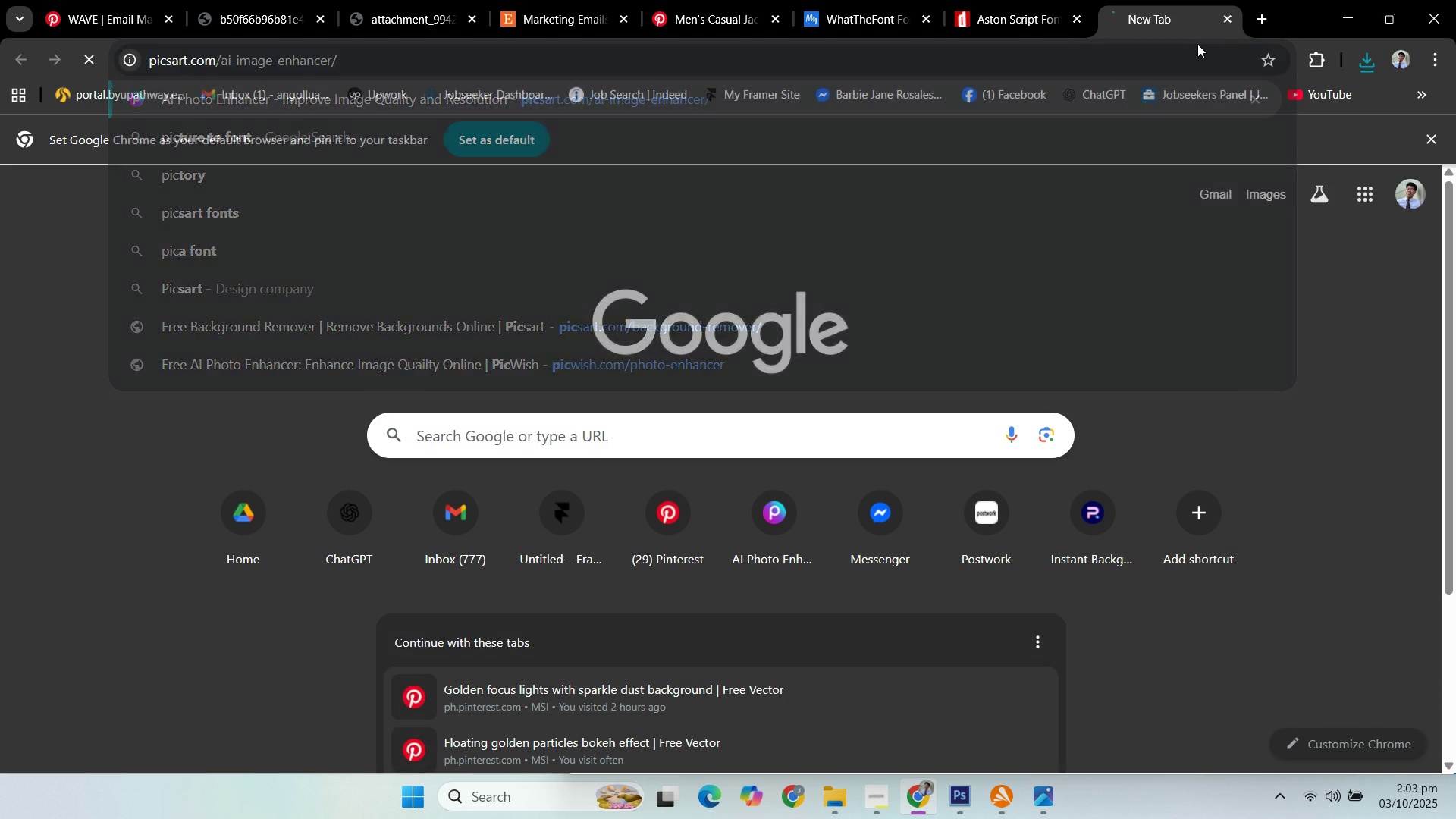 
key(Enter)
 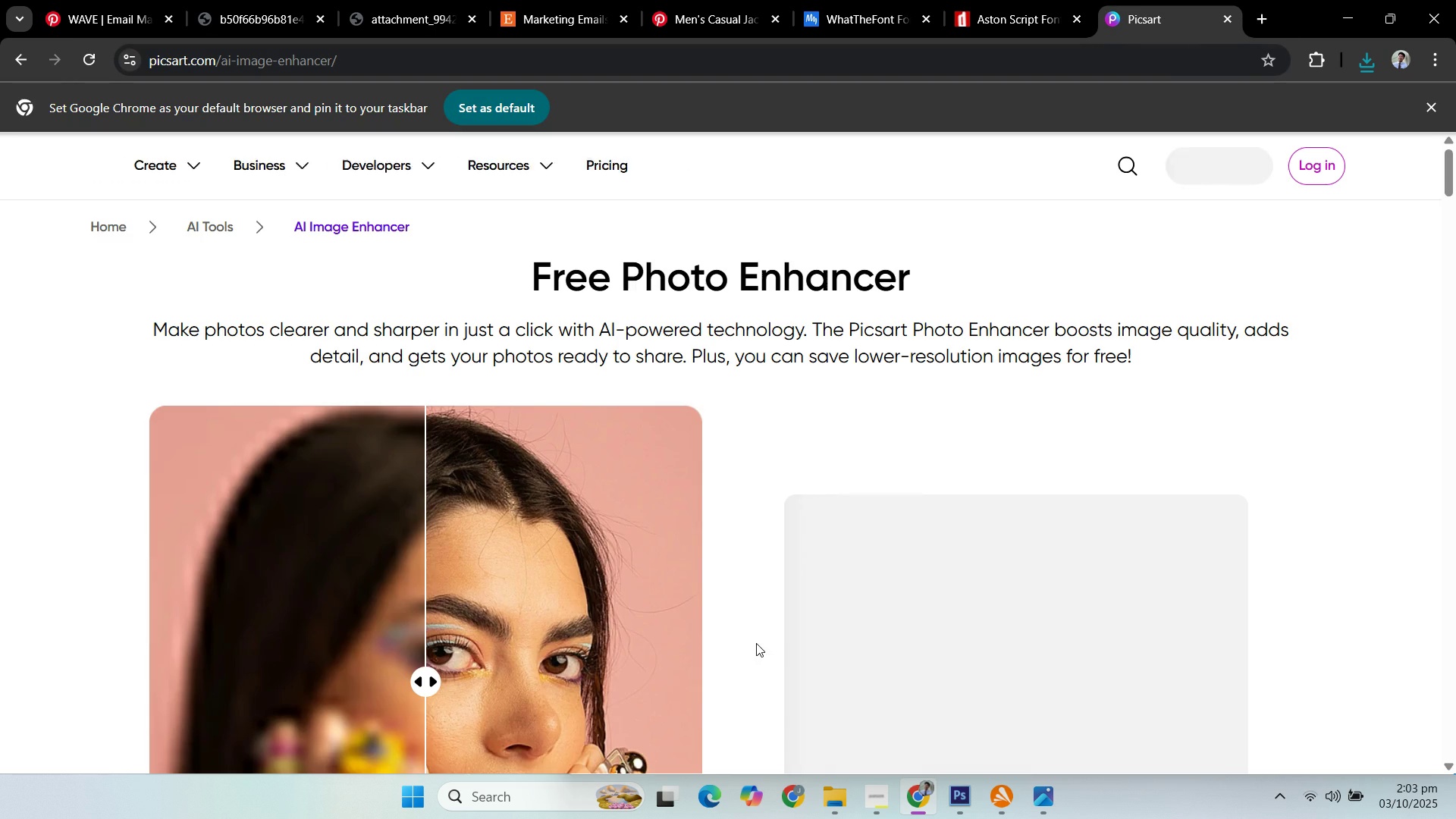 
scroll: coordinate [690, 600], scroll_direction: down, amount: 2.0
 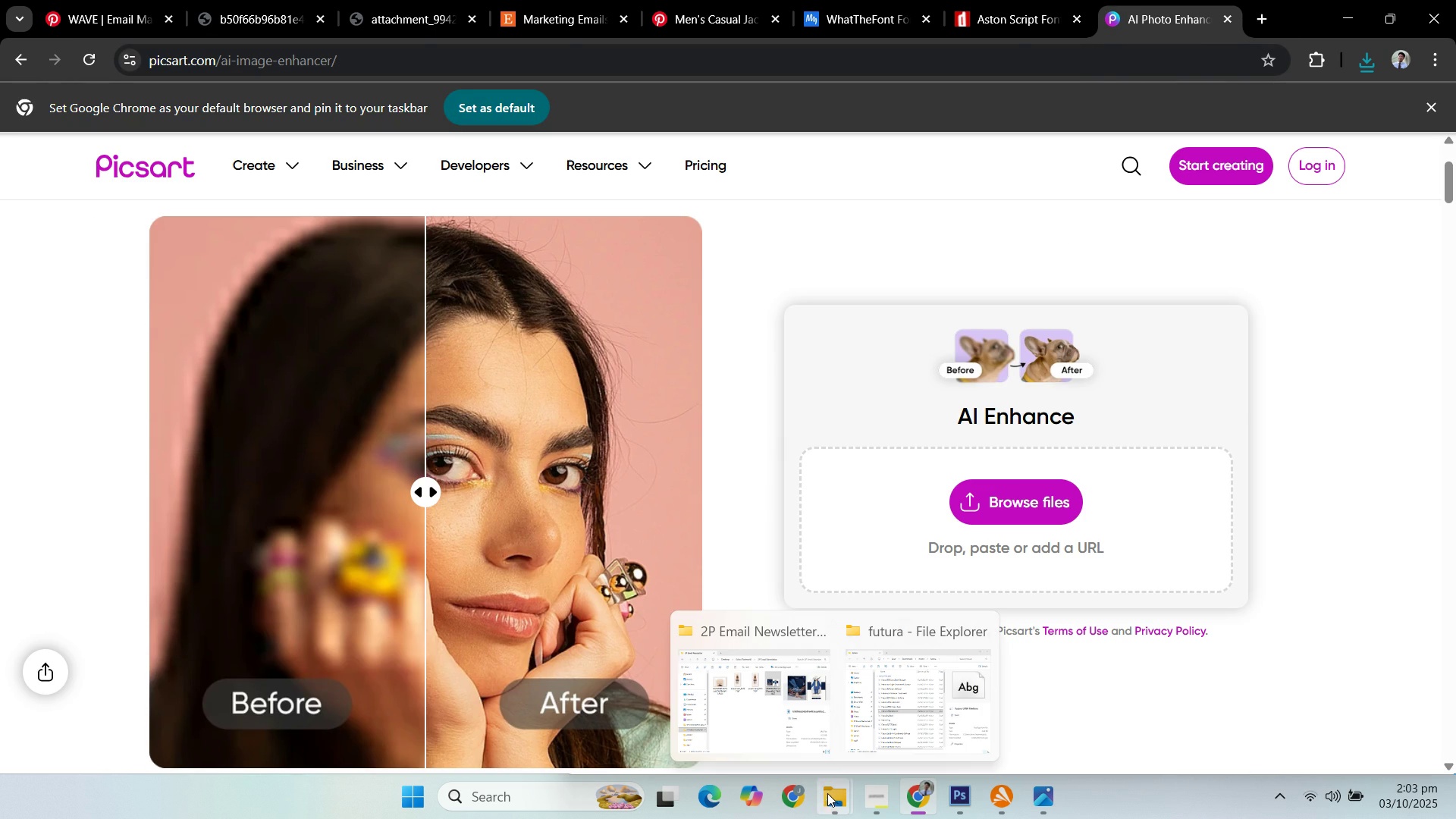 
left_click([829, 794])
 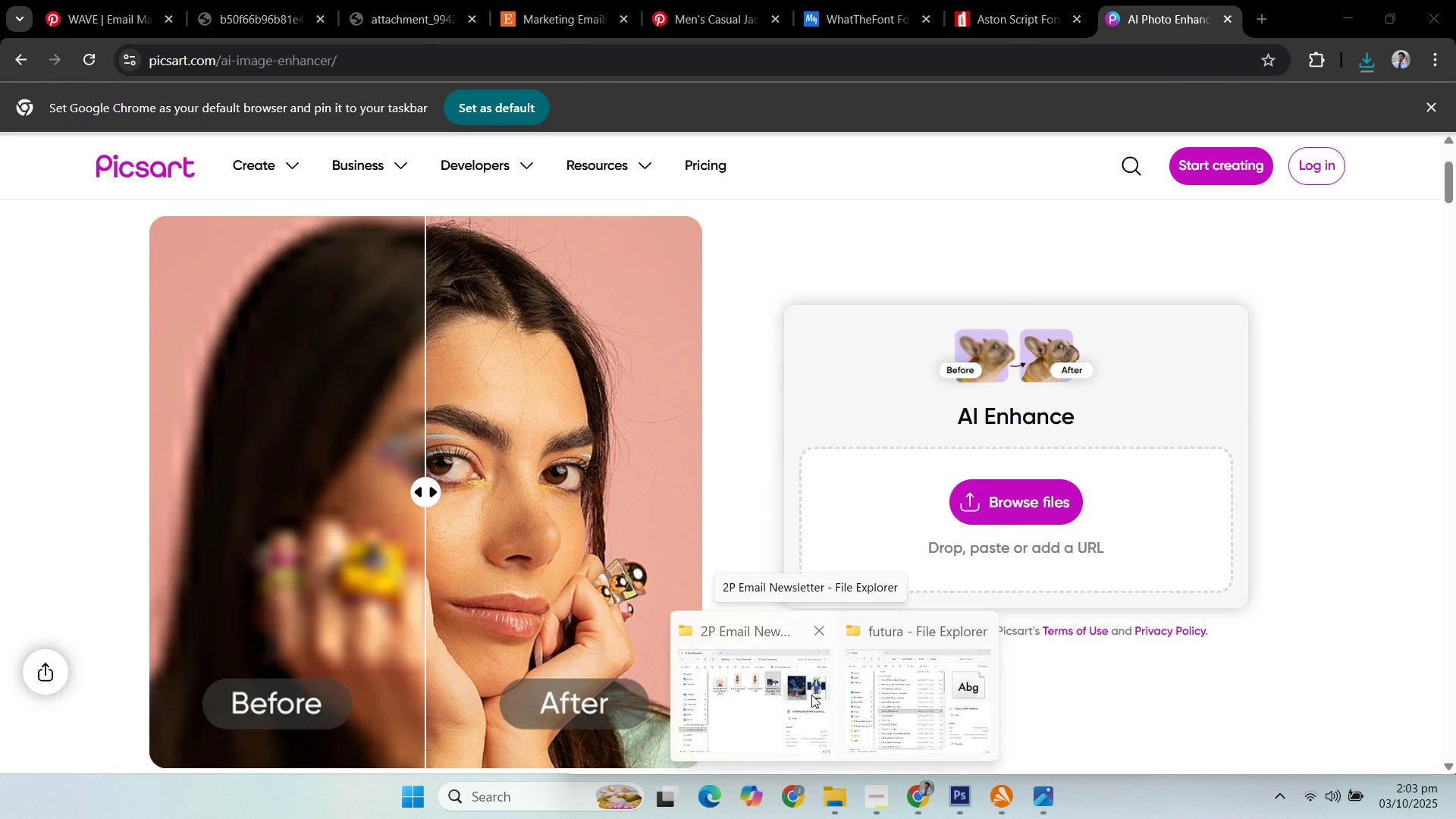 
left_click([811, 695])
 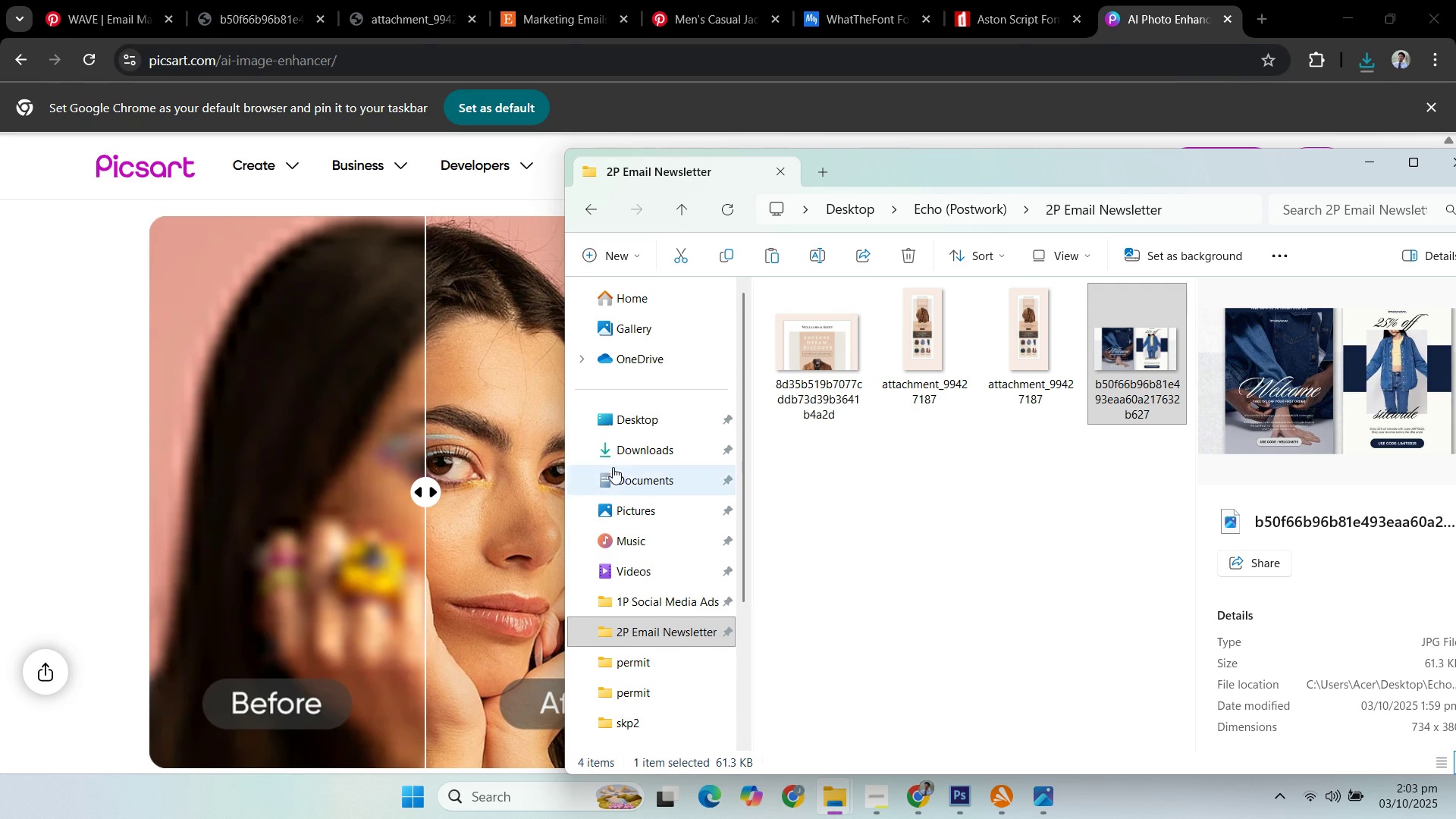 
left_click([631, 454])